 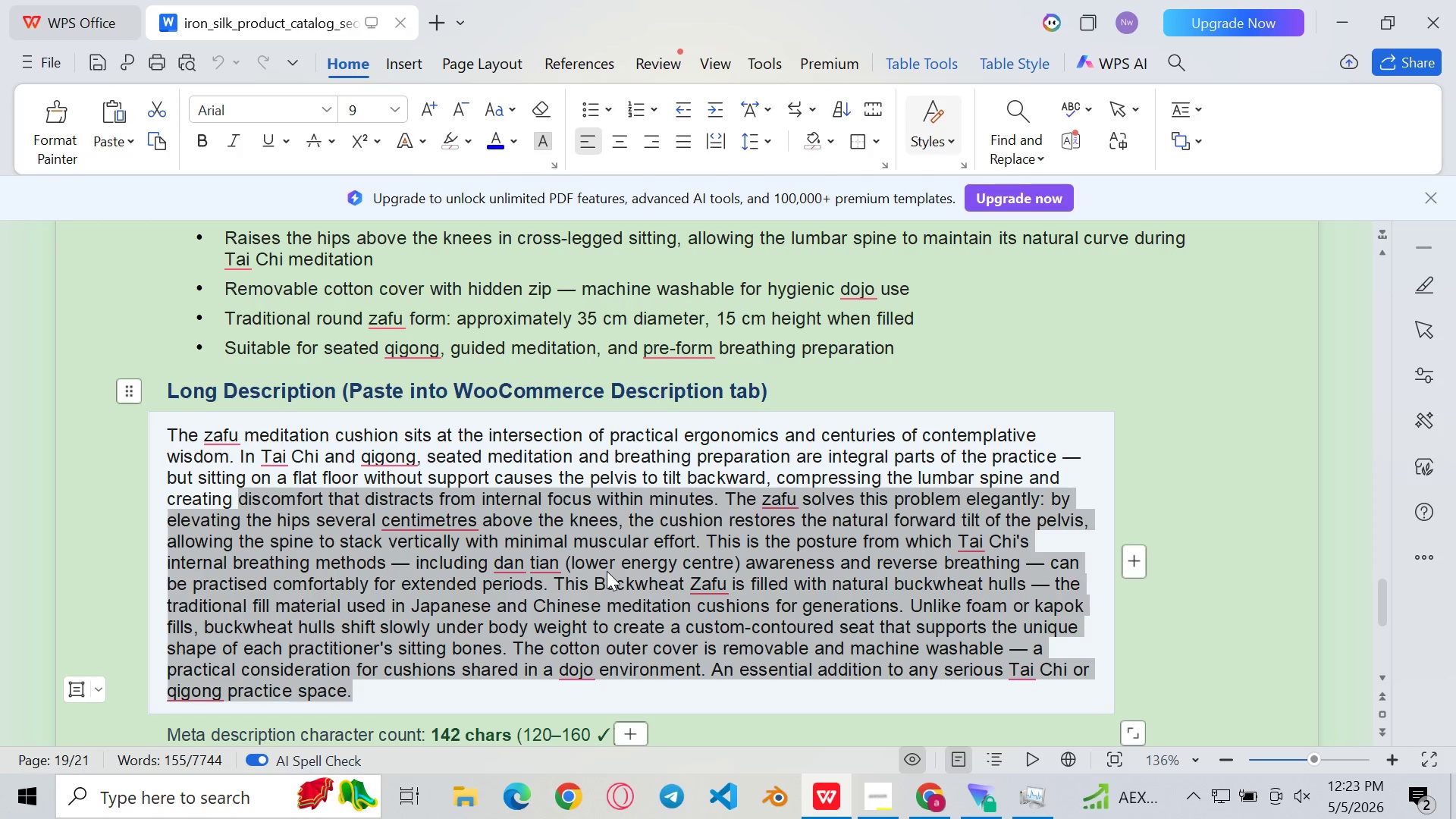 
left_click([224, 335])
 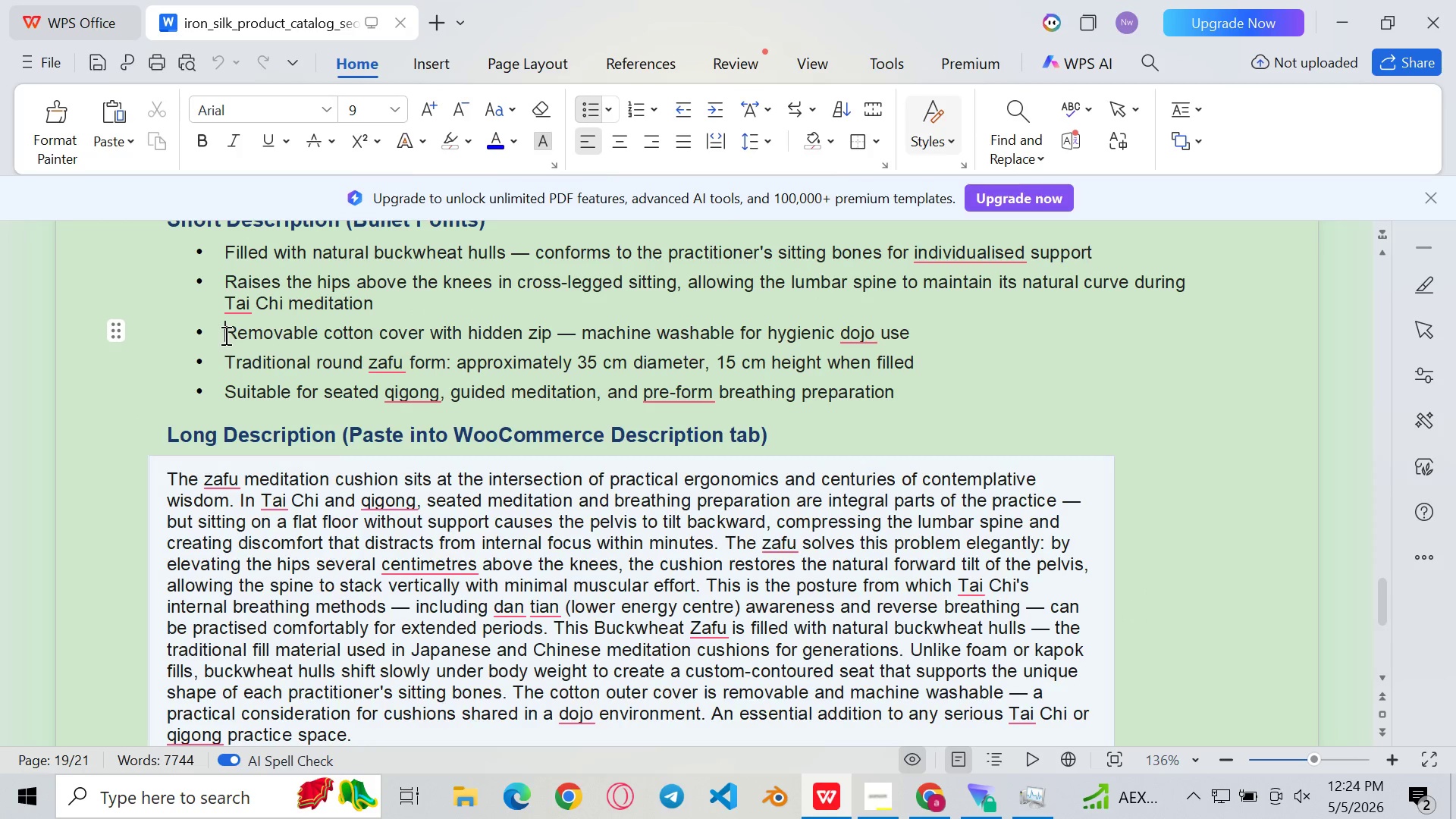 
left_click_drag(start_coordinate=[224, 335], to_coordinate=[909, 394])
 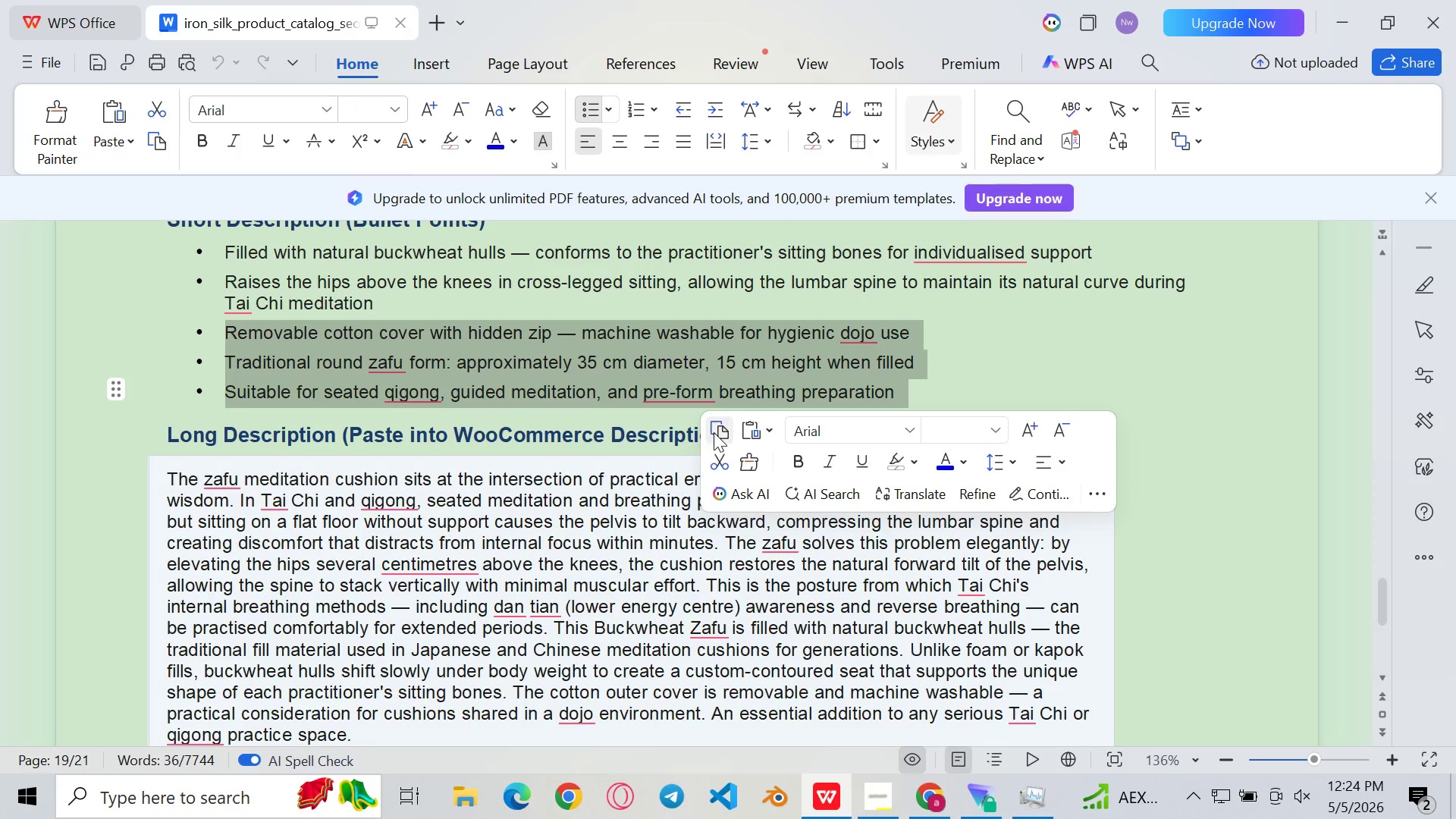 
left_click([714, 432])
 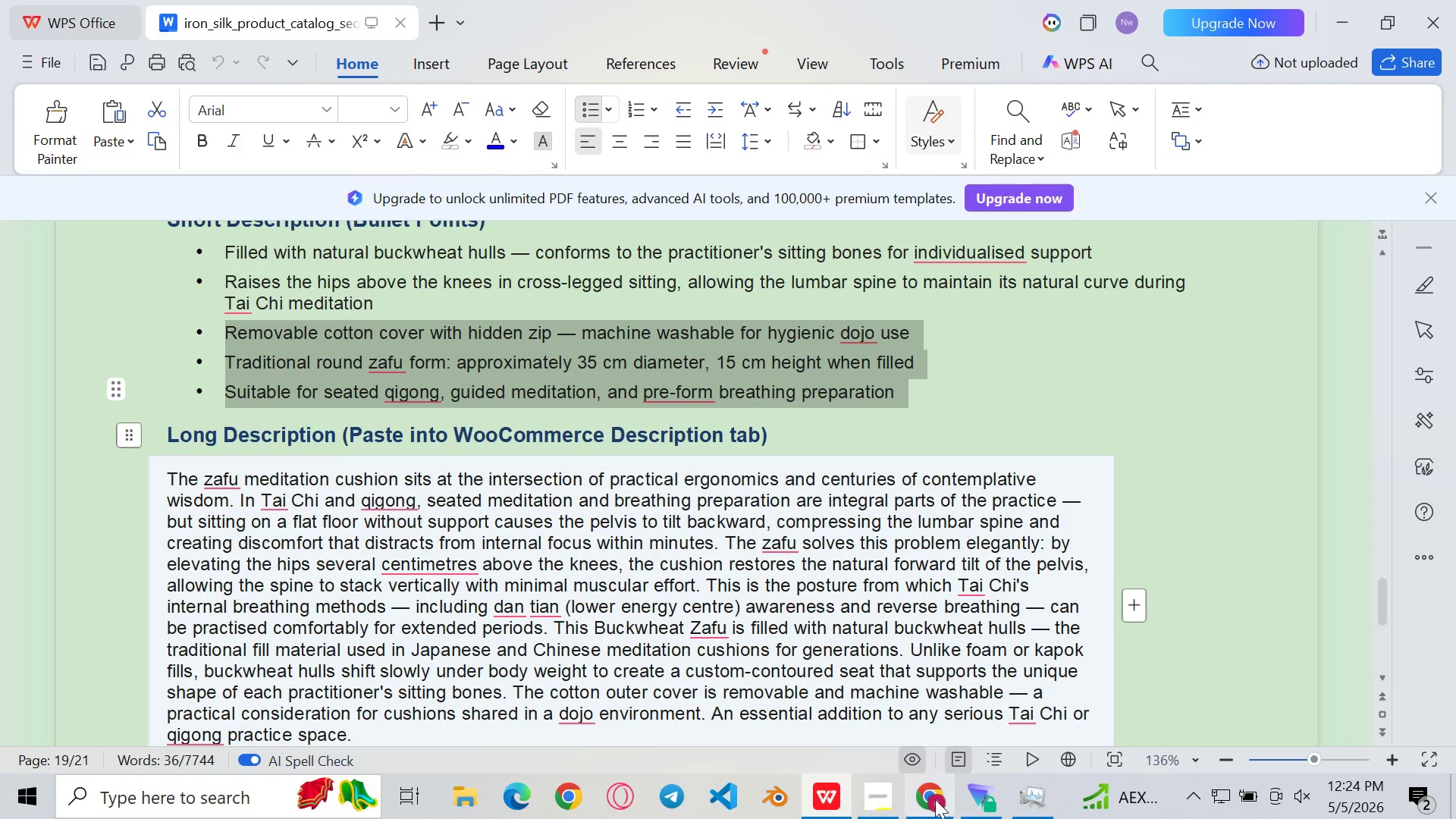 
left_click([935, 800])
 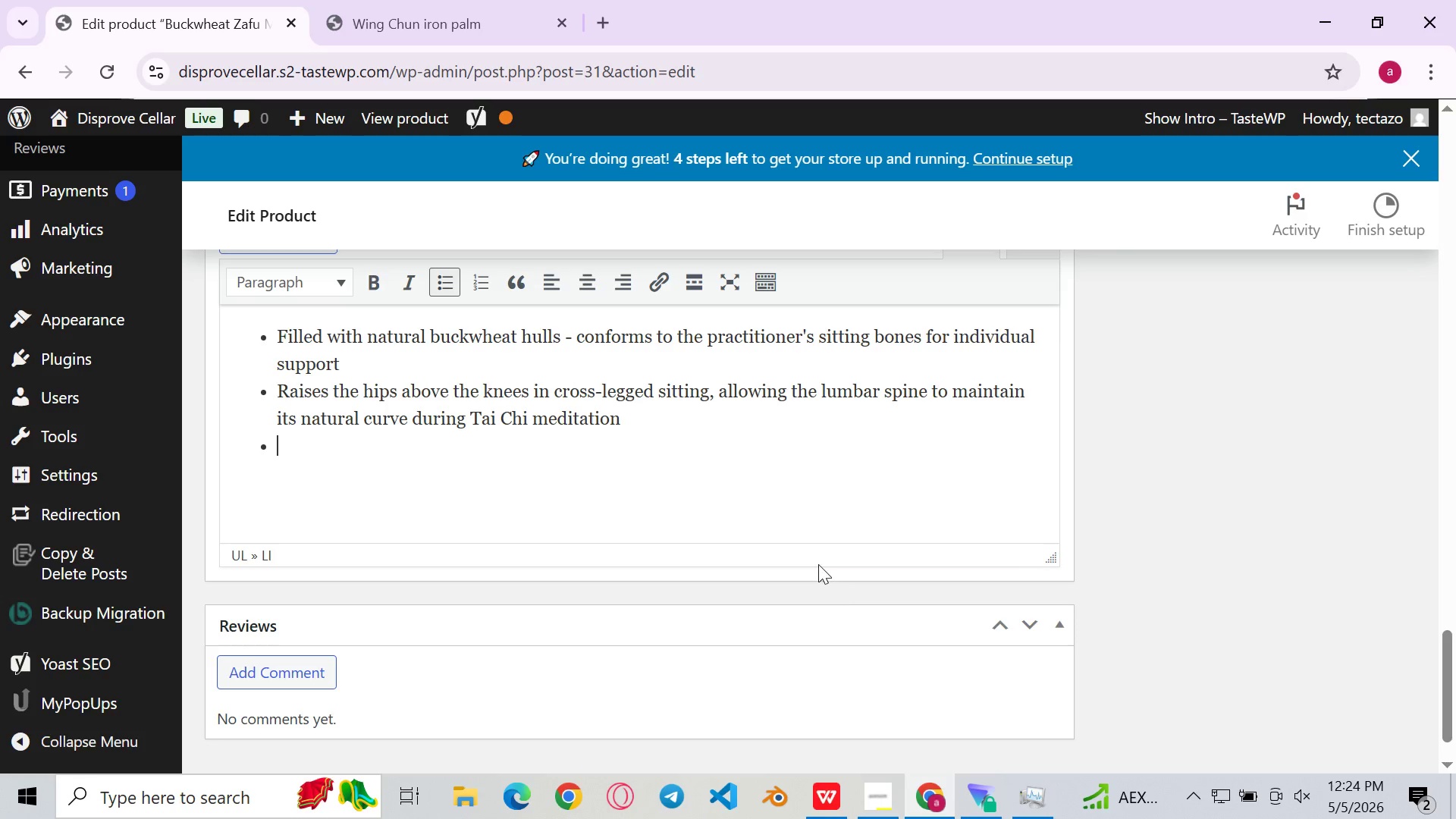 
key(Control+ControlLeft)
 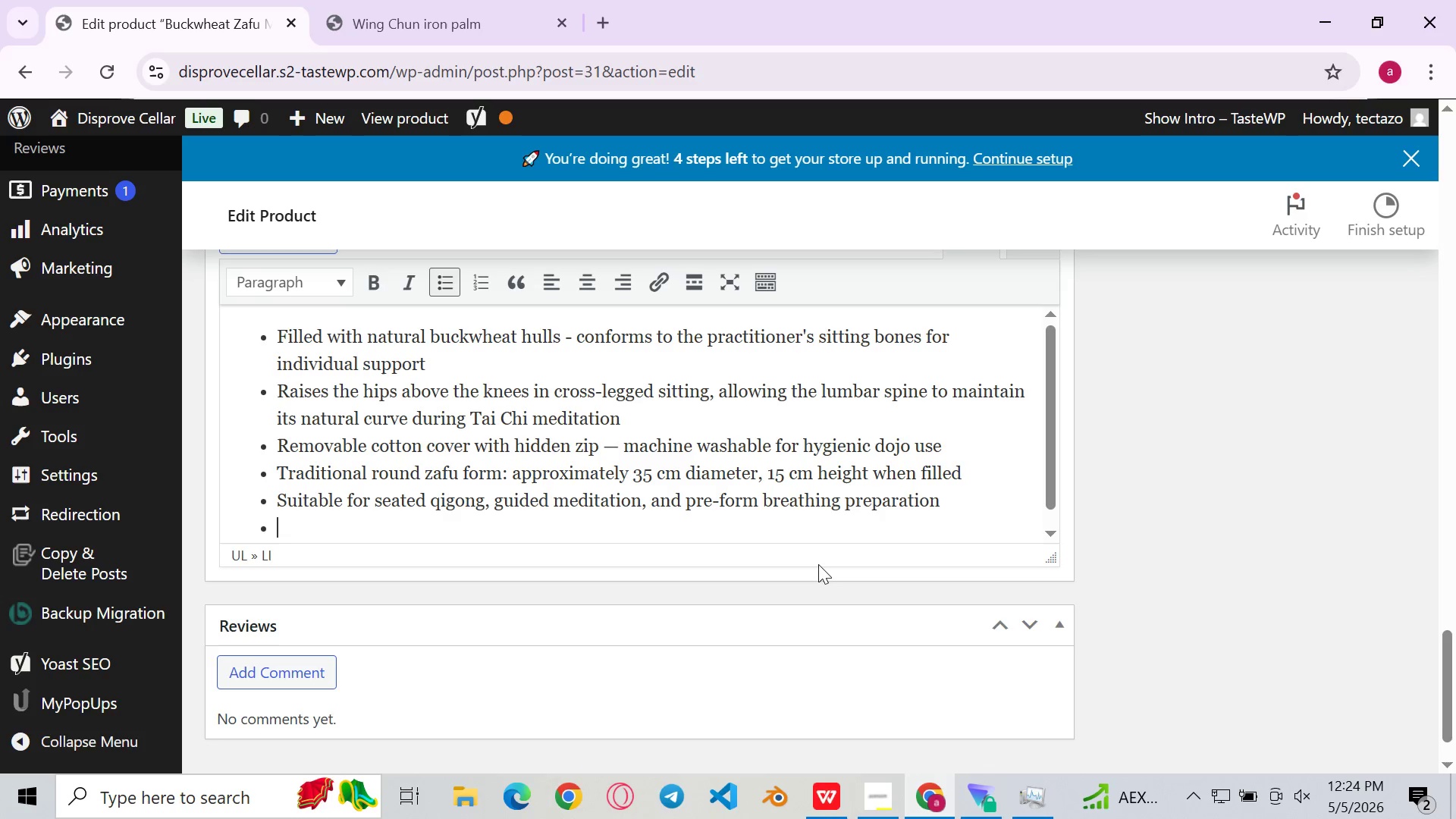 
key(Control+V)
 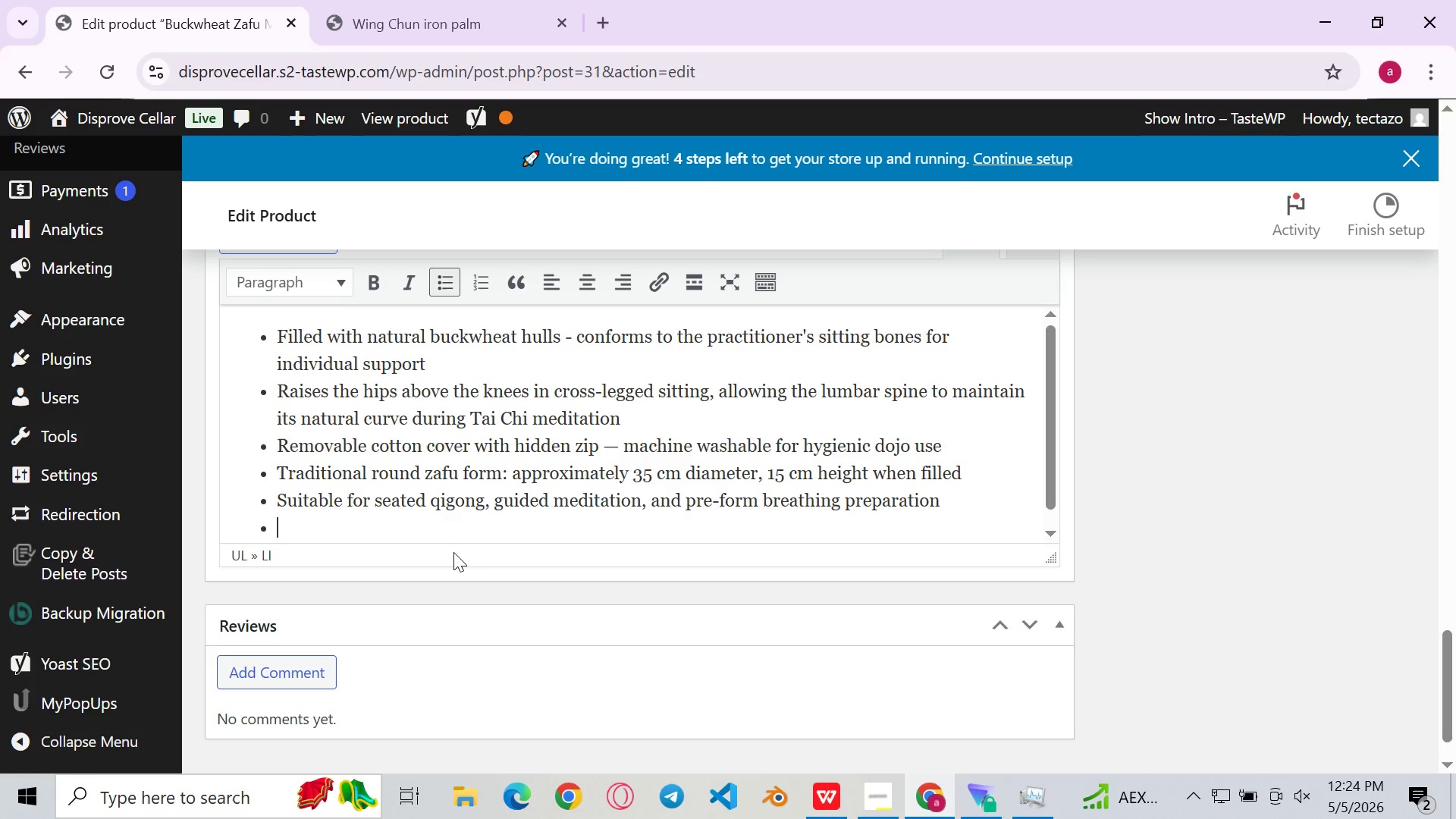 
key(Control+Backspace)
 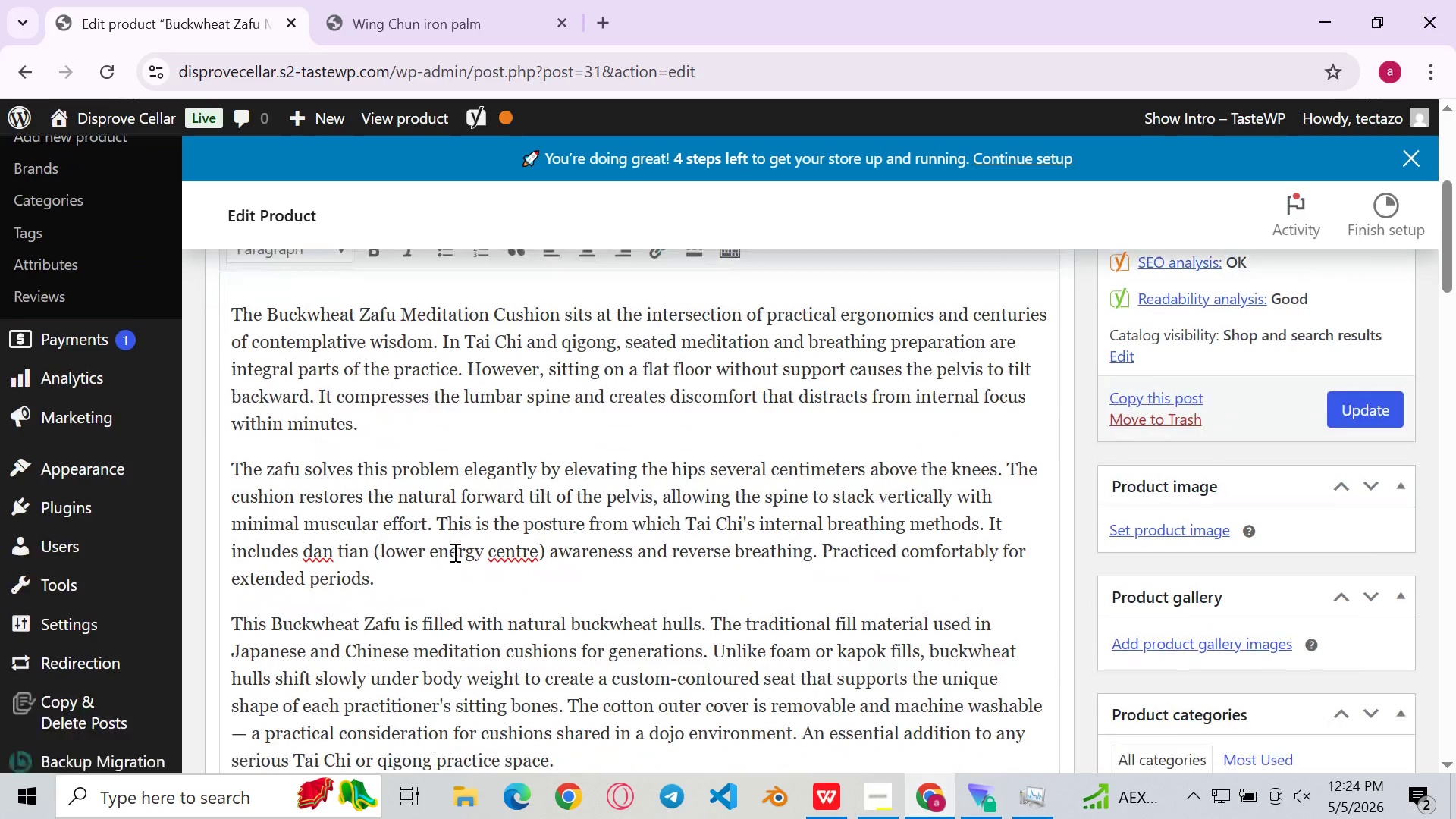 
left_click([598, 420])
 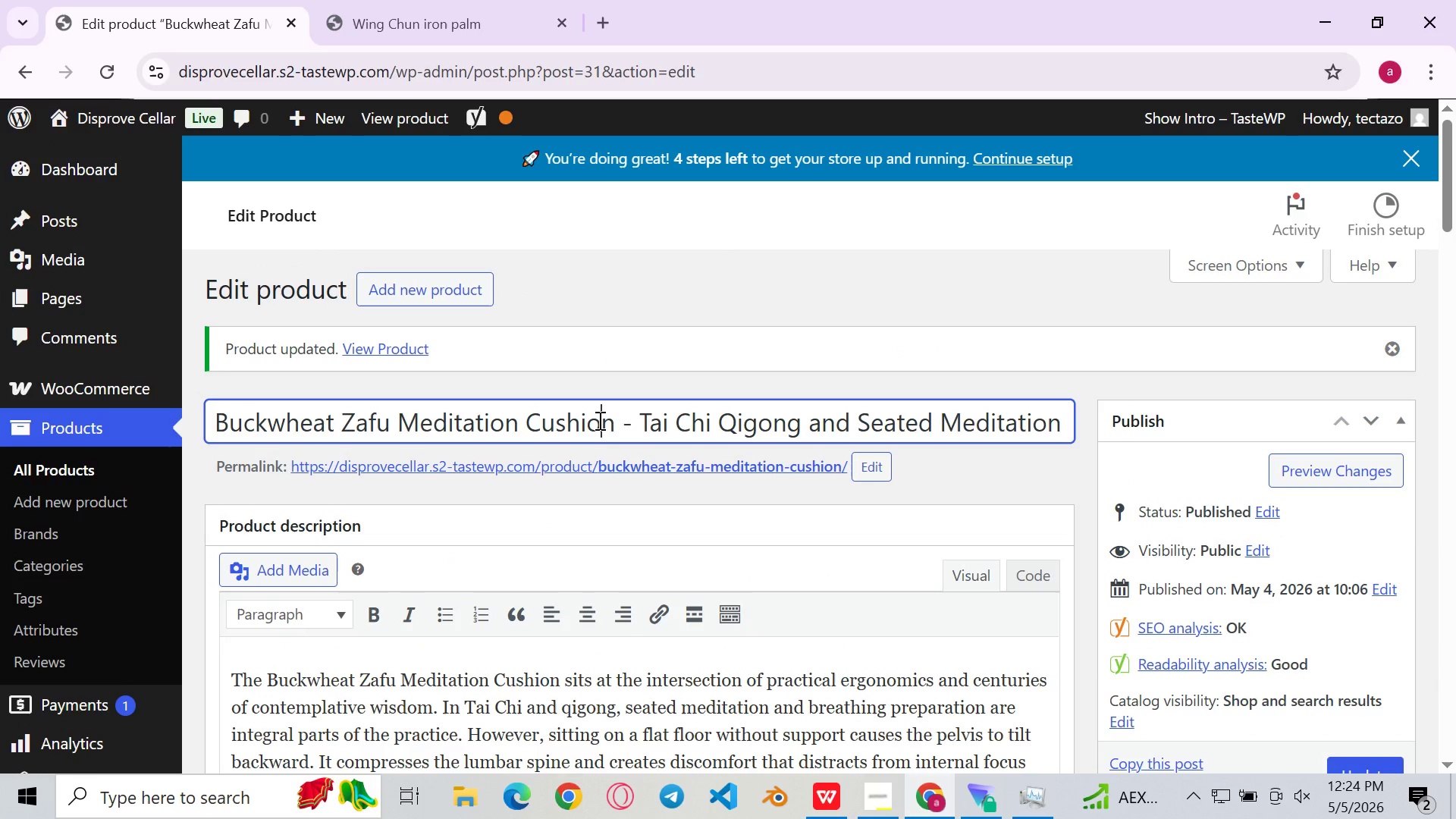 
key(Control+A)
 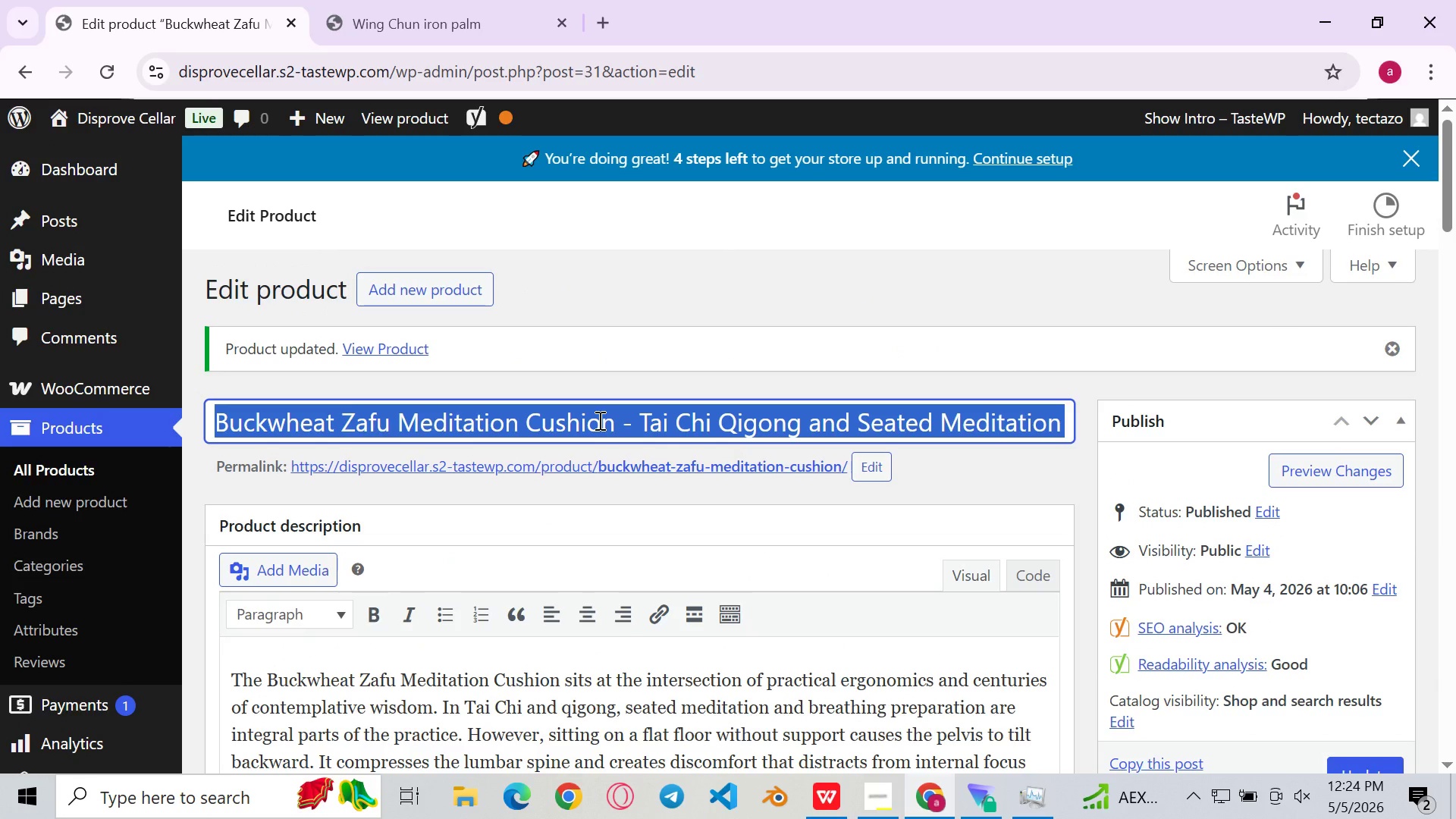 
key(Control+C)
 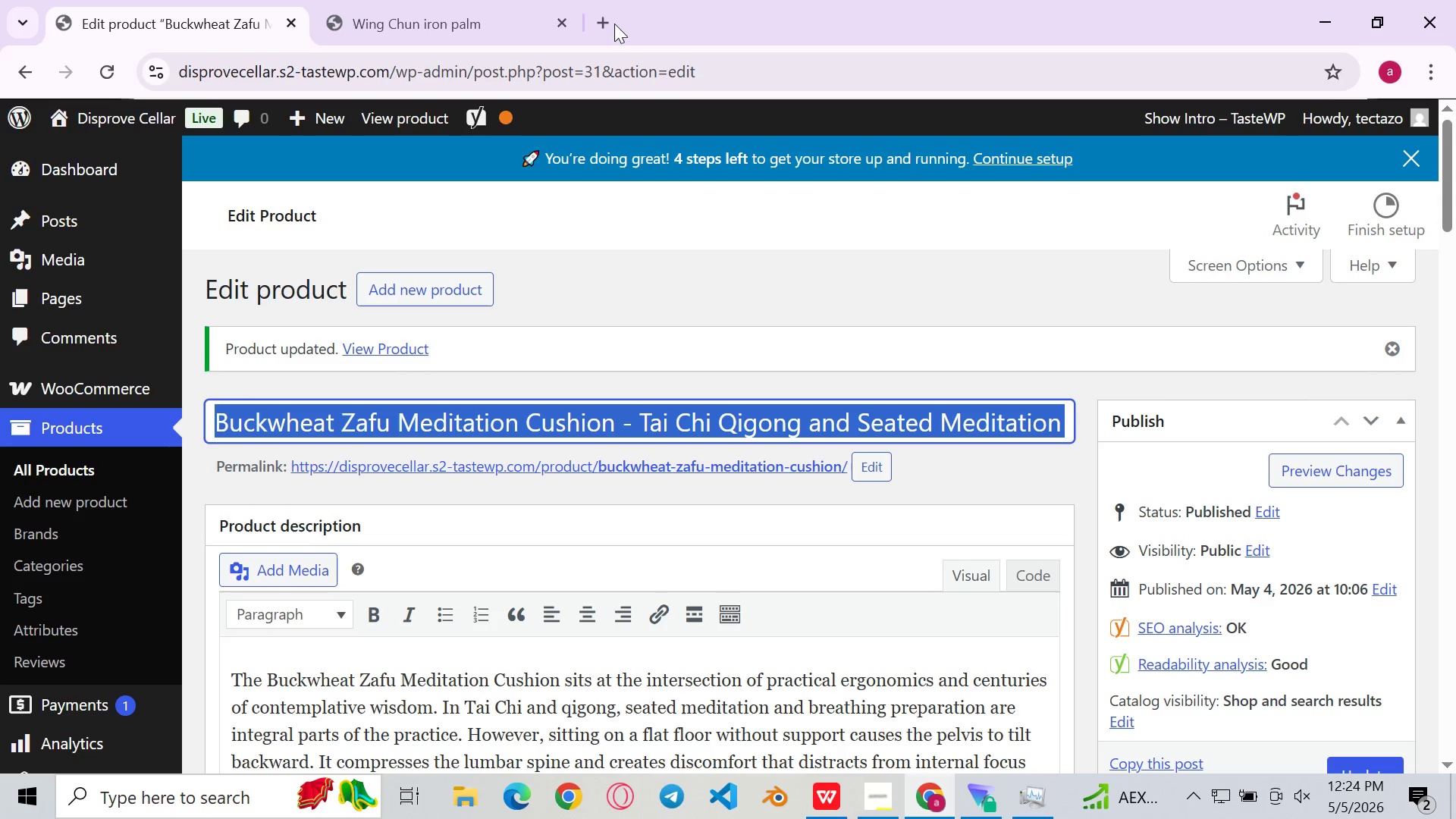 
left_click([610, 24])
 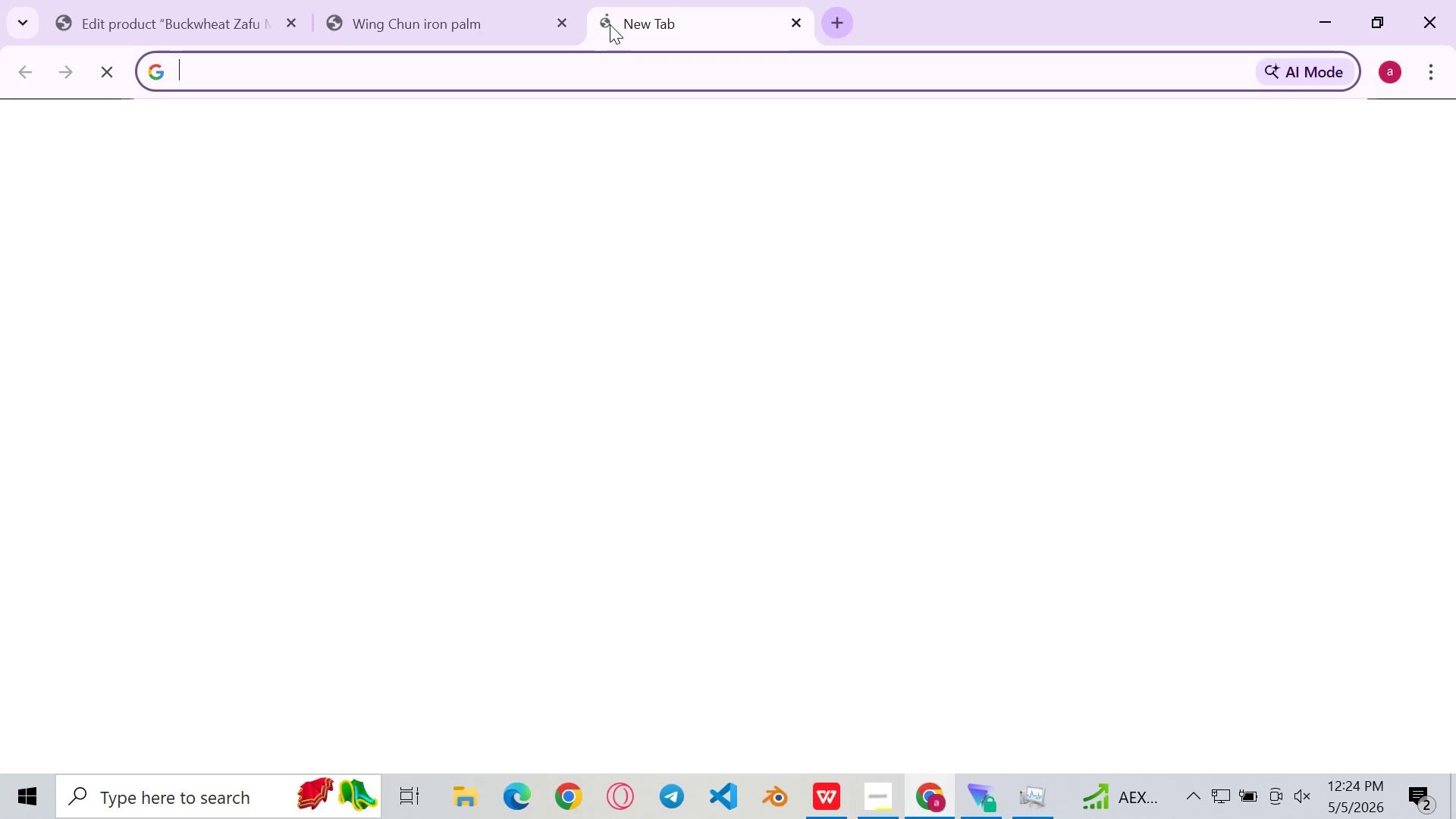 
key(Control+ControlLeft)
 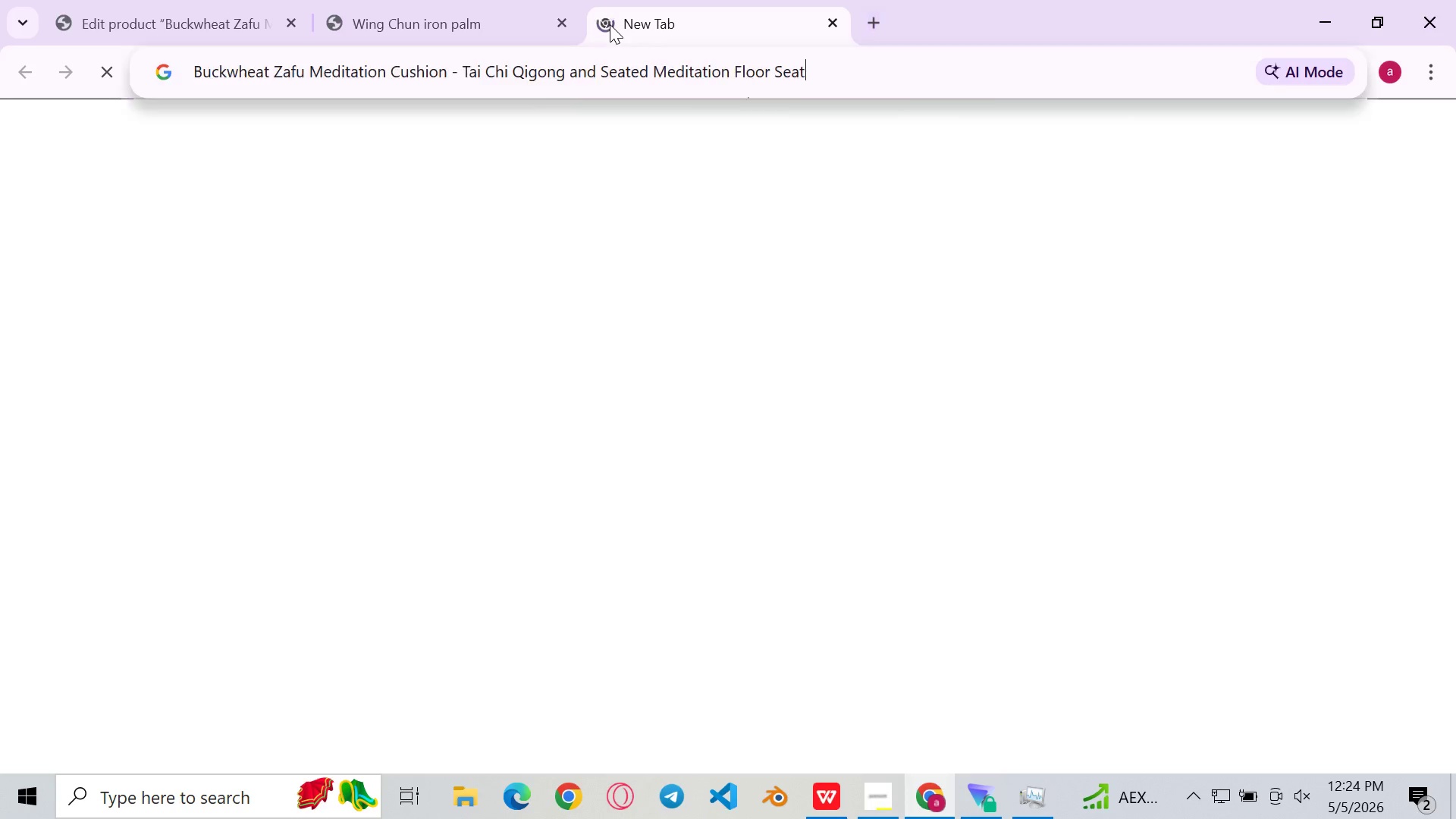 
key(Control+V)
 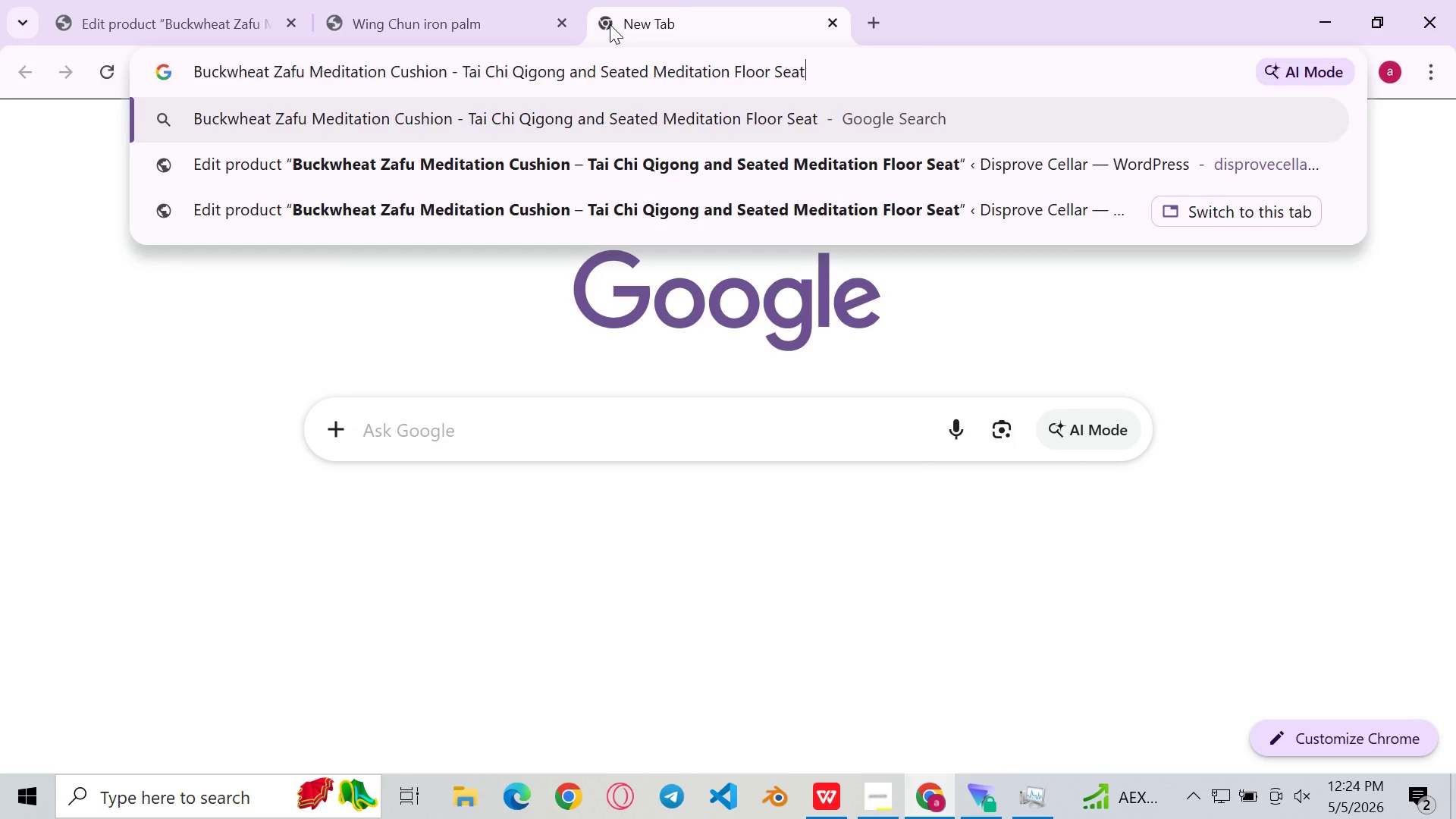 
key(Control+Enter)
 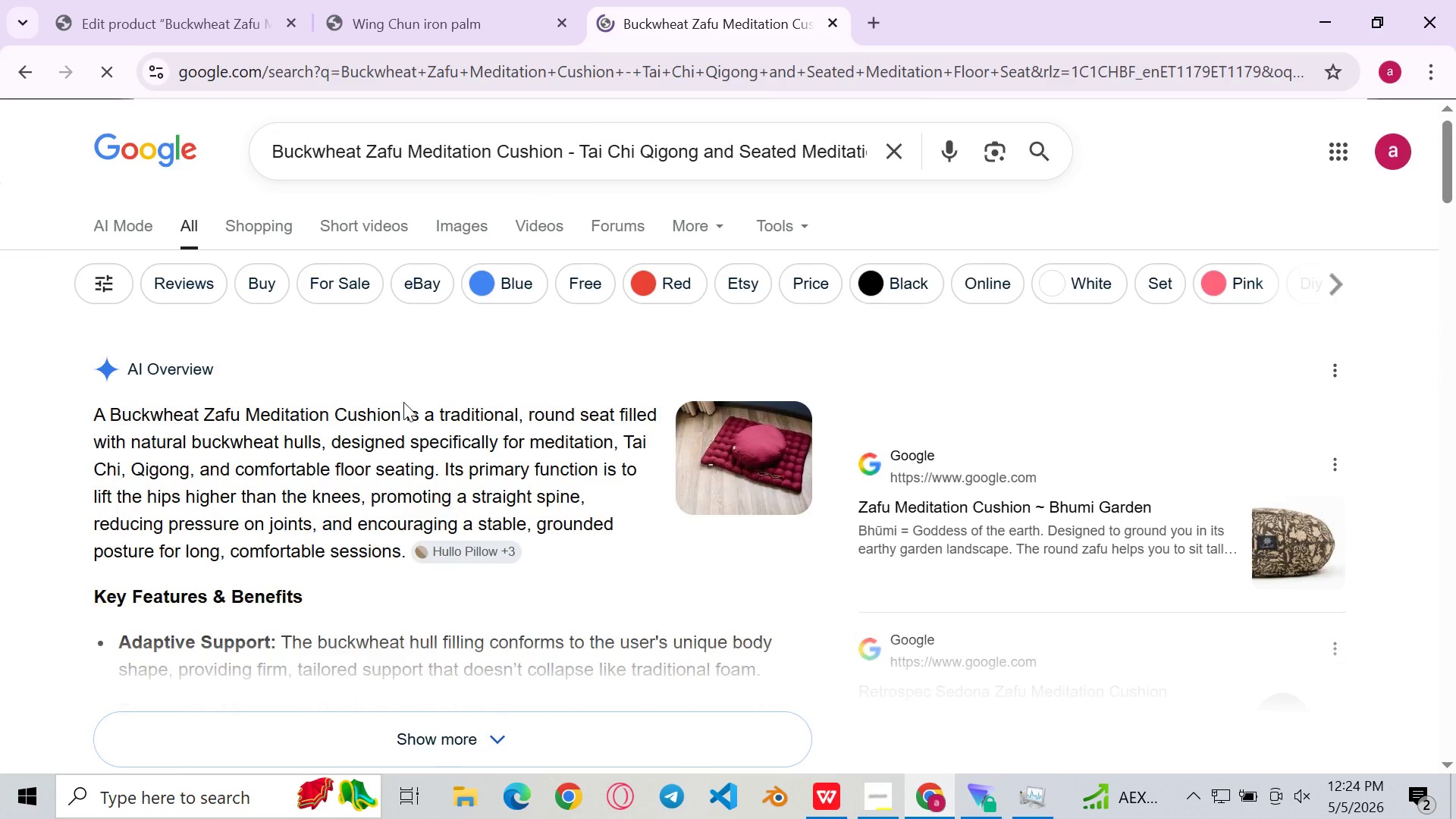 
wait(9.97)
 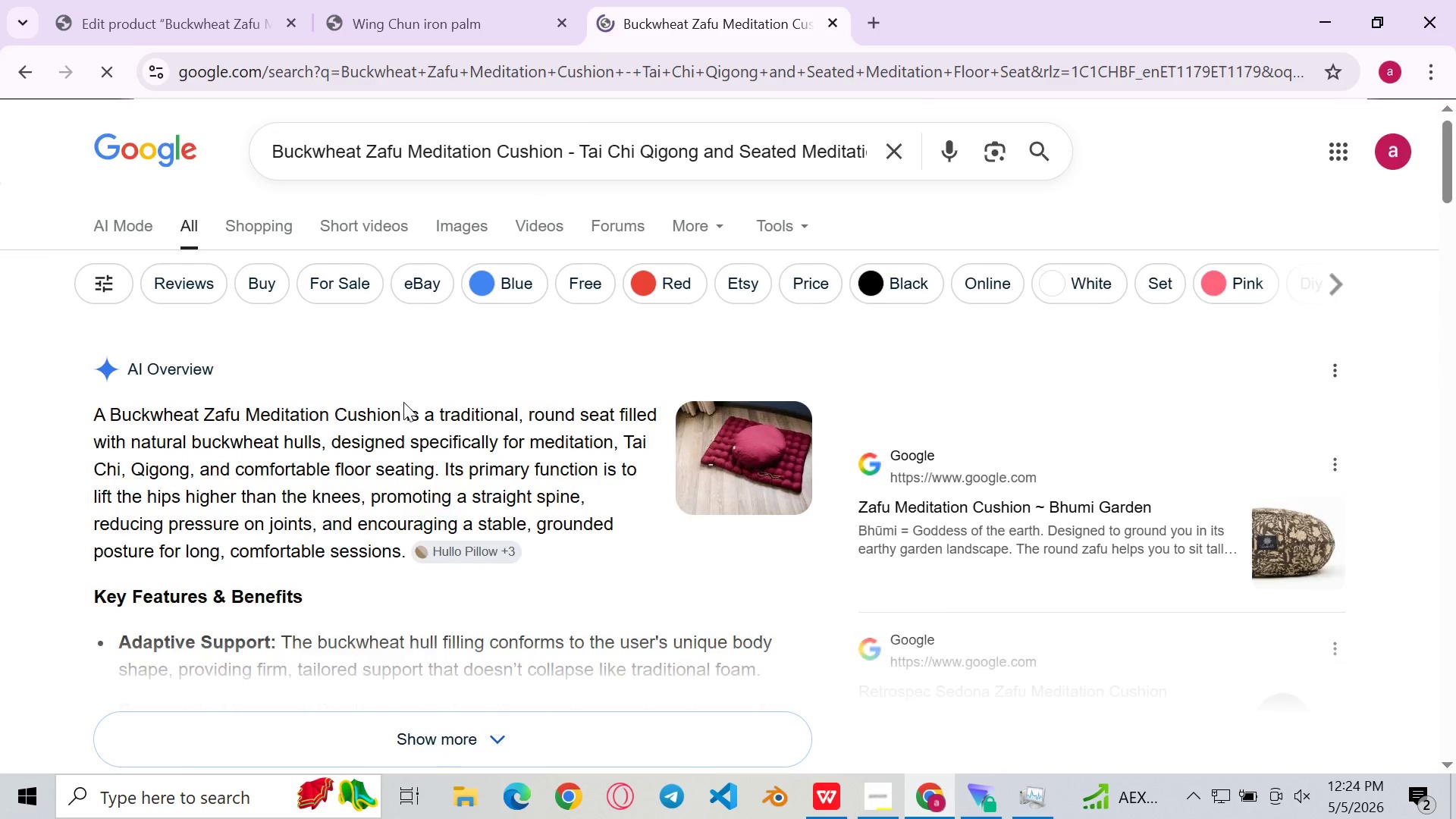 
left_click([453, 228])
 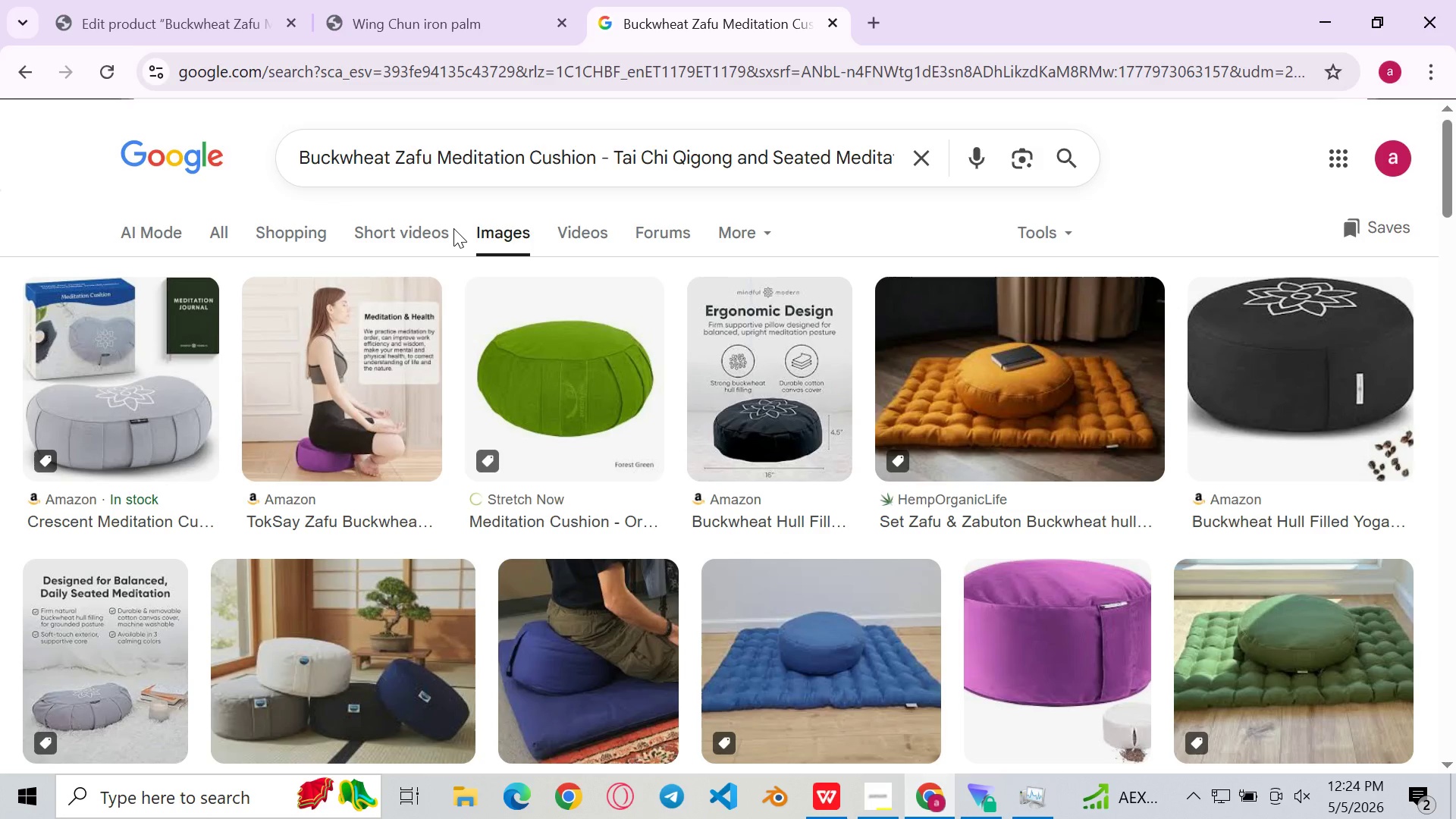 
wait(7.96)
 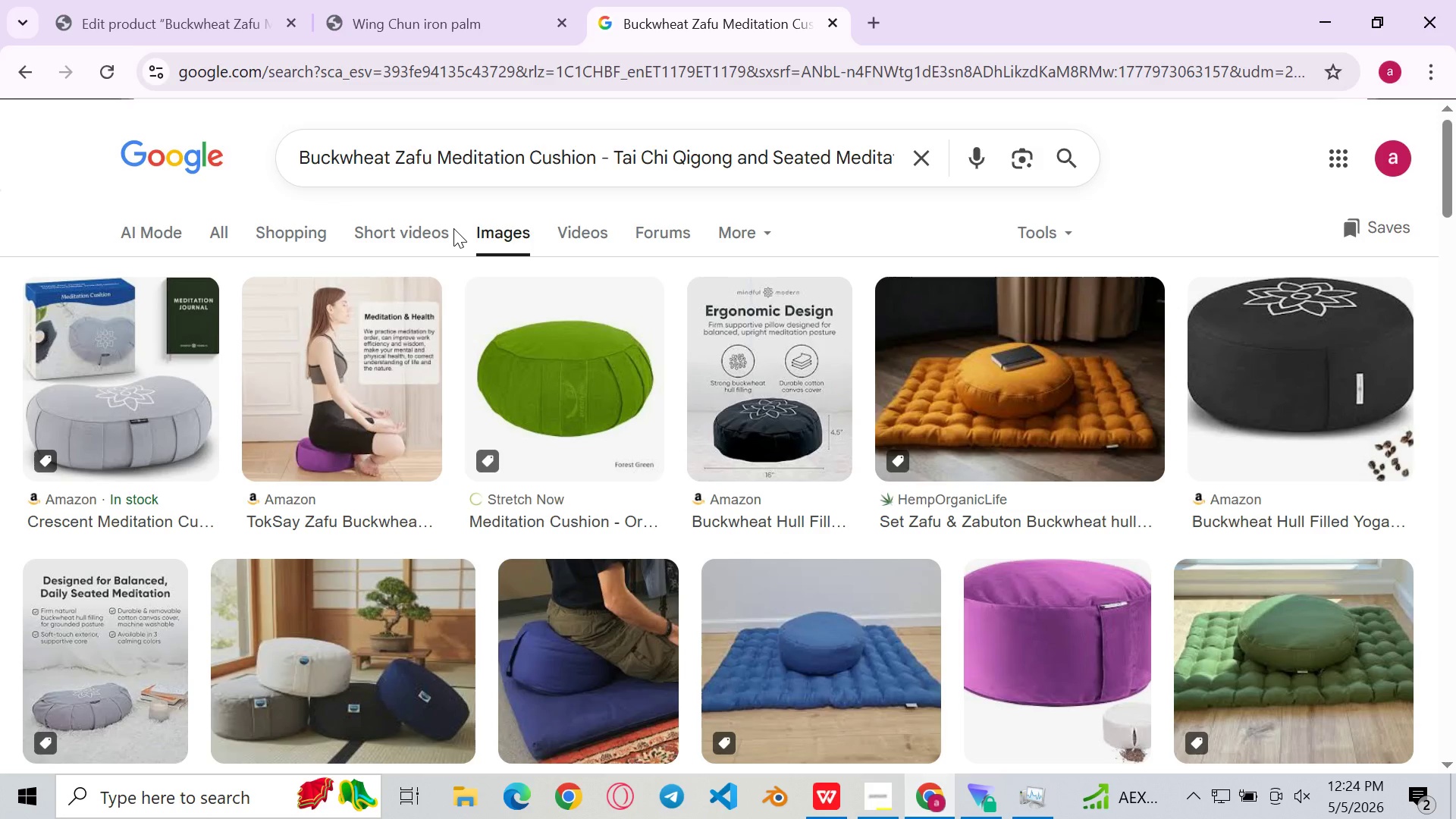 
mouse_move([1037, 292])
 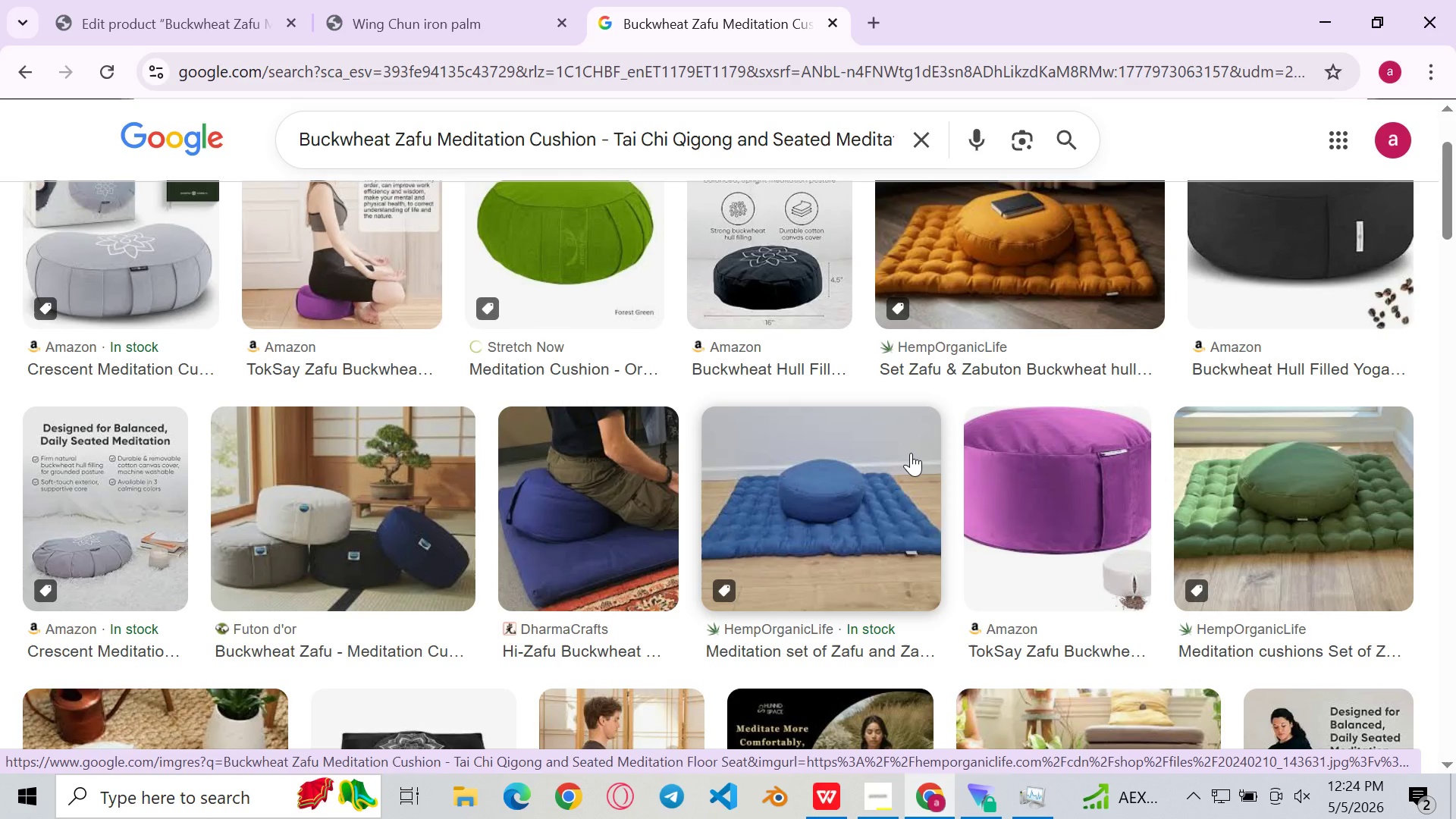 
left_click([1050, 459])
 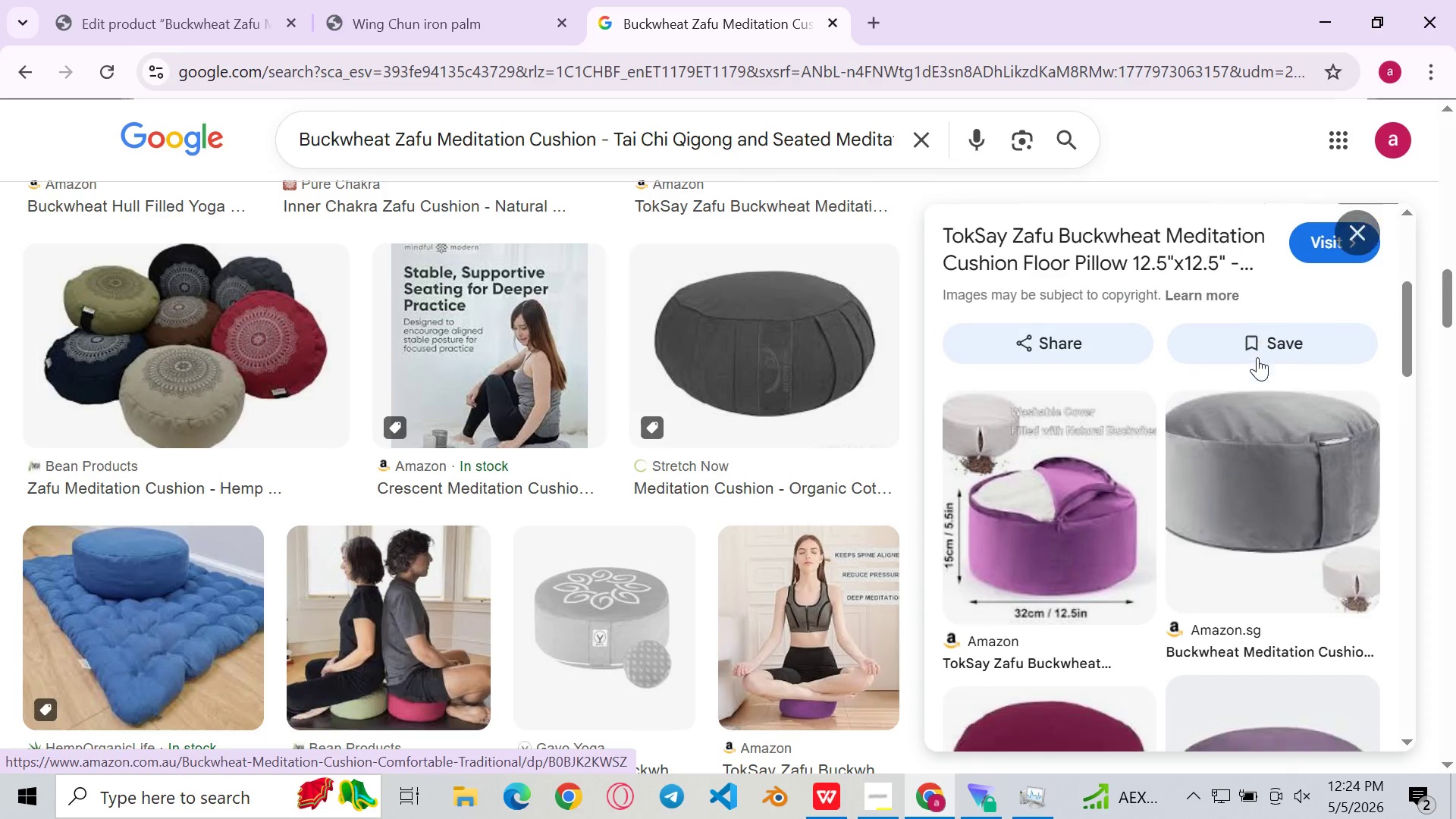 
wait(6.45)
 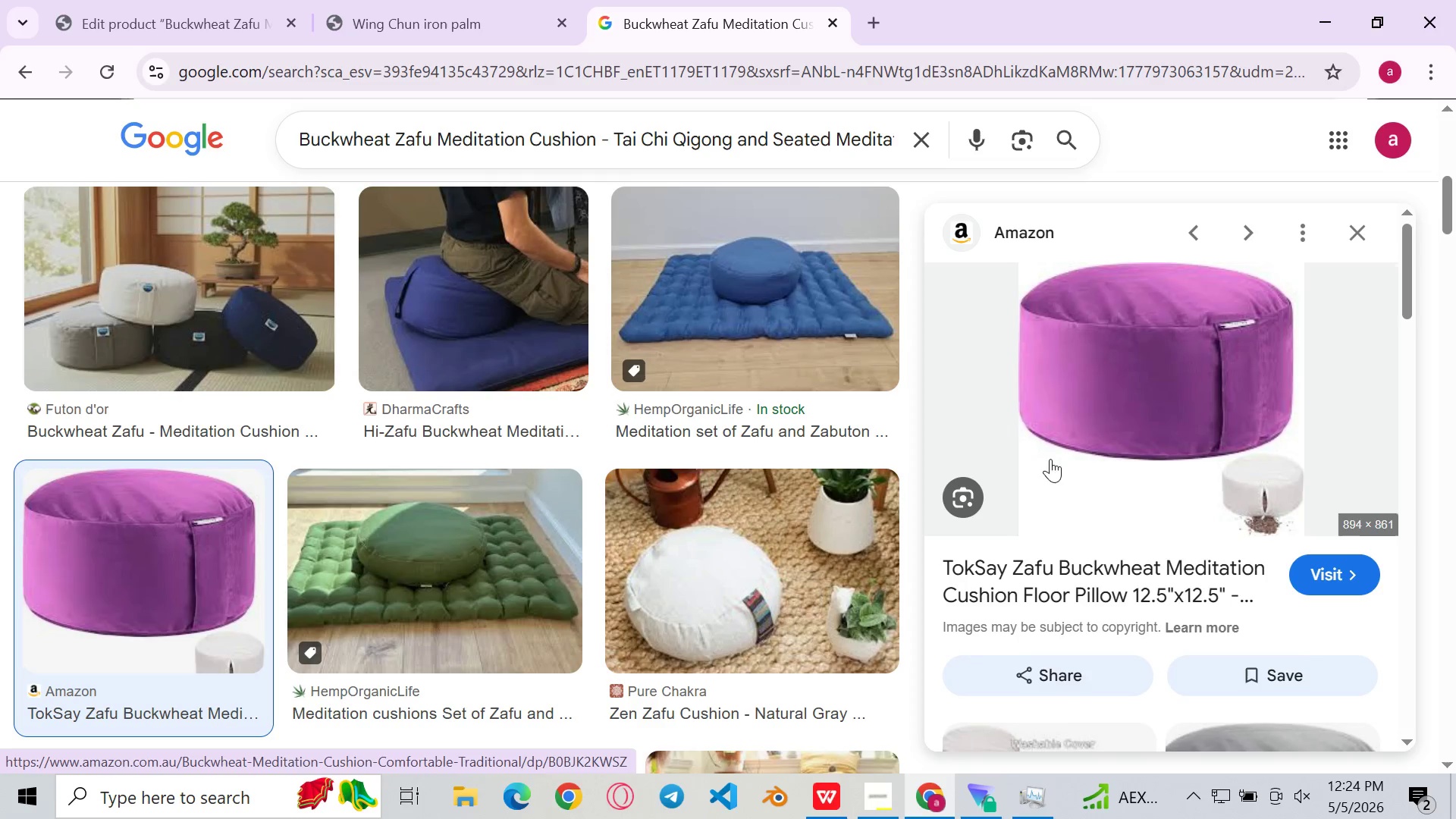 
left_click([1216, 360])
 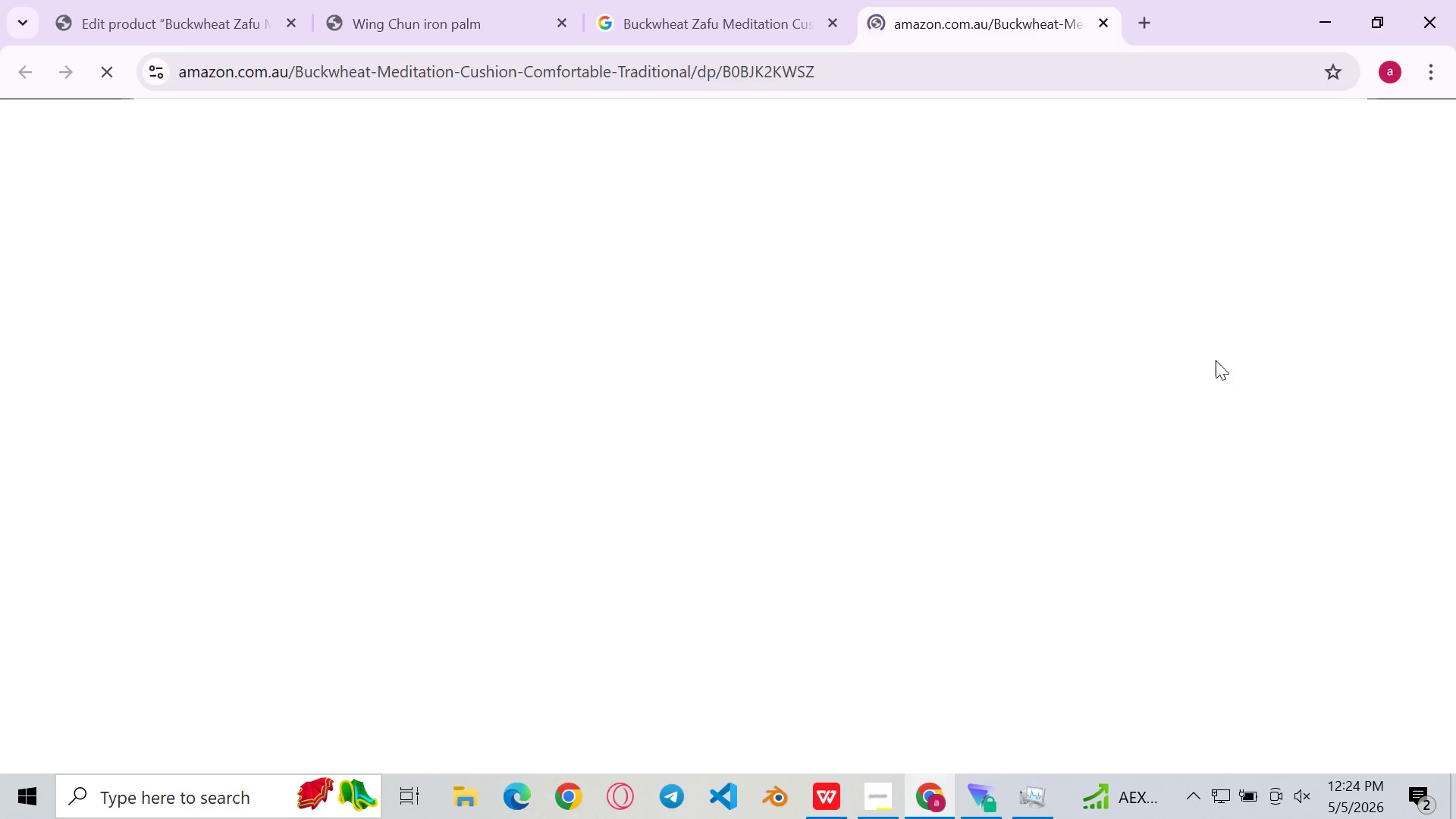 
wait(8.84)
 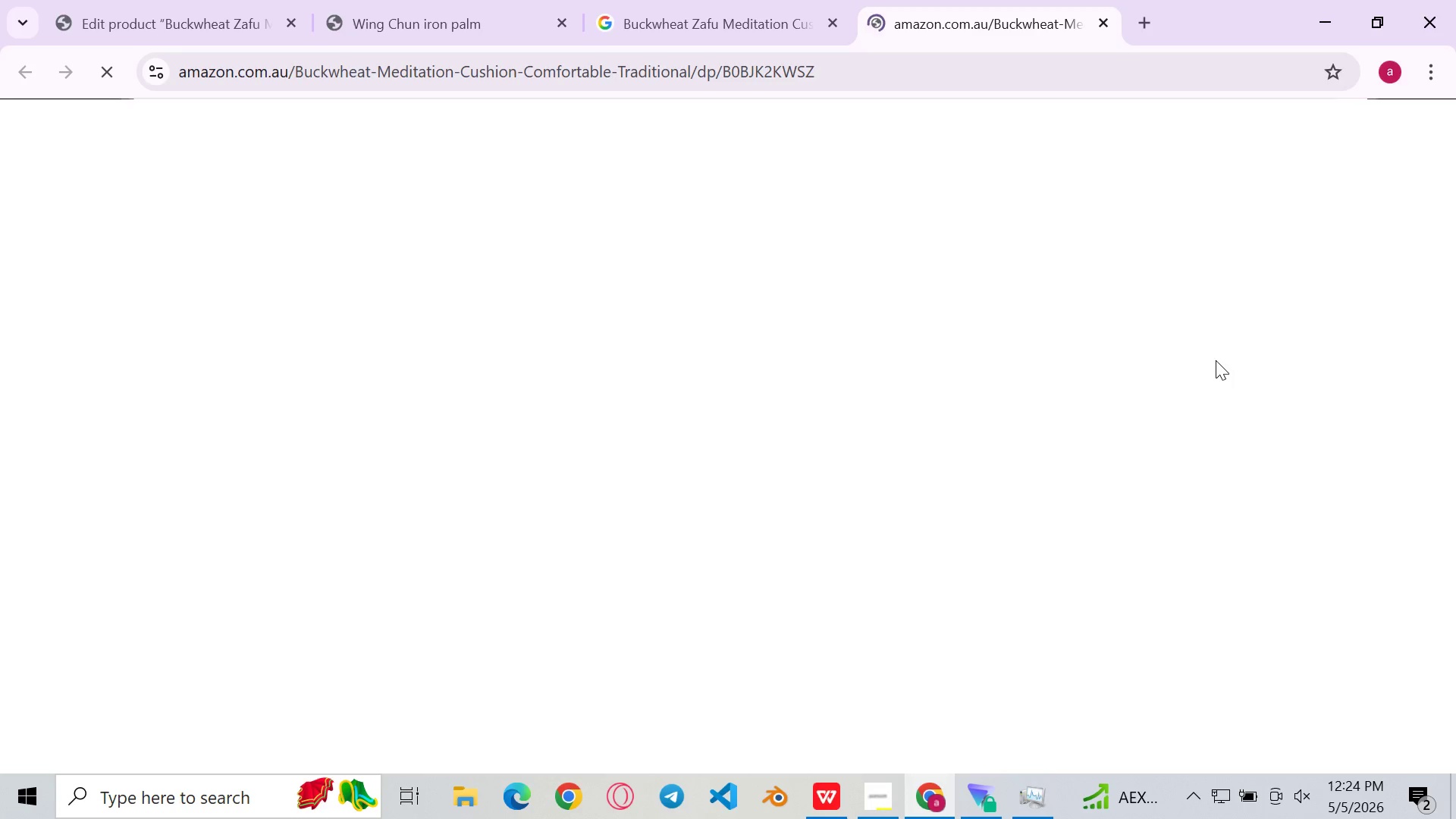 
key(Meta+Shift+ShiftLeft)
 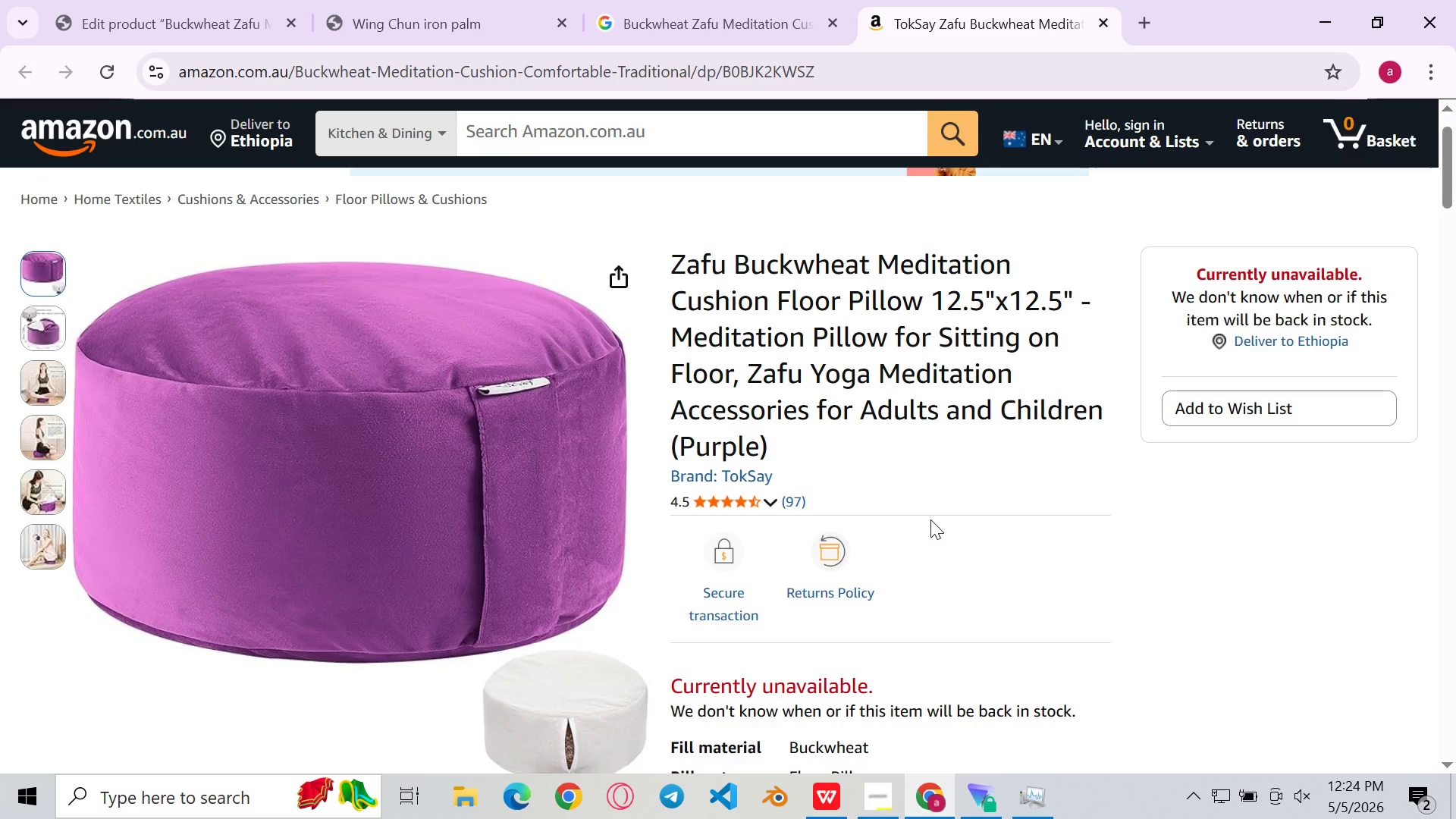 
key(Meta+Shift+S)
 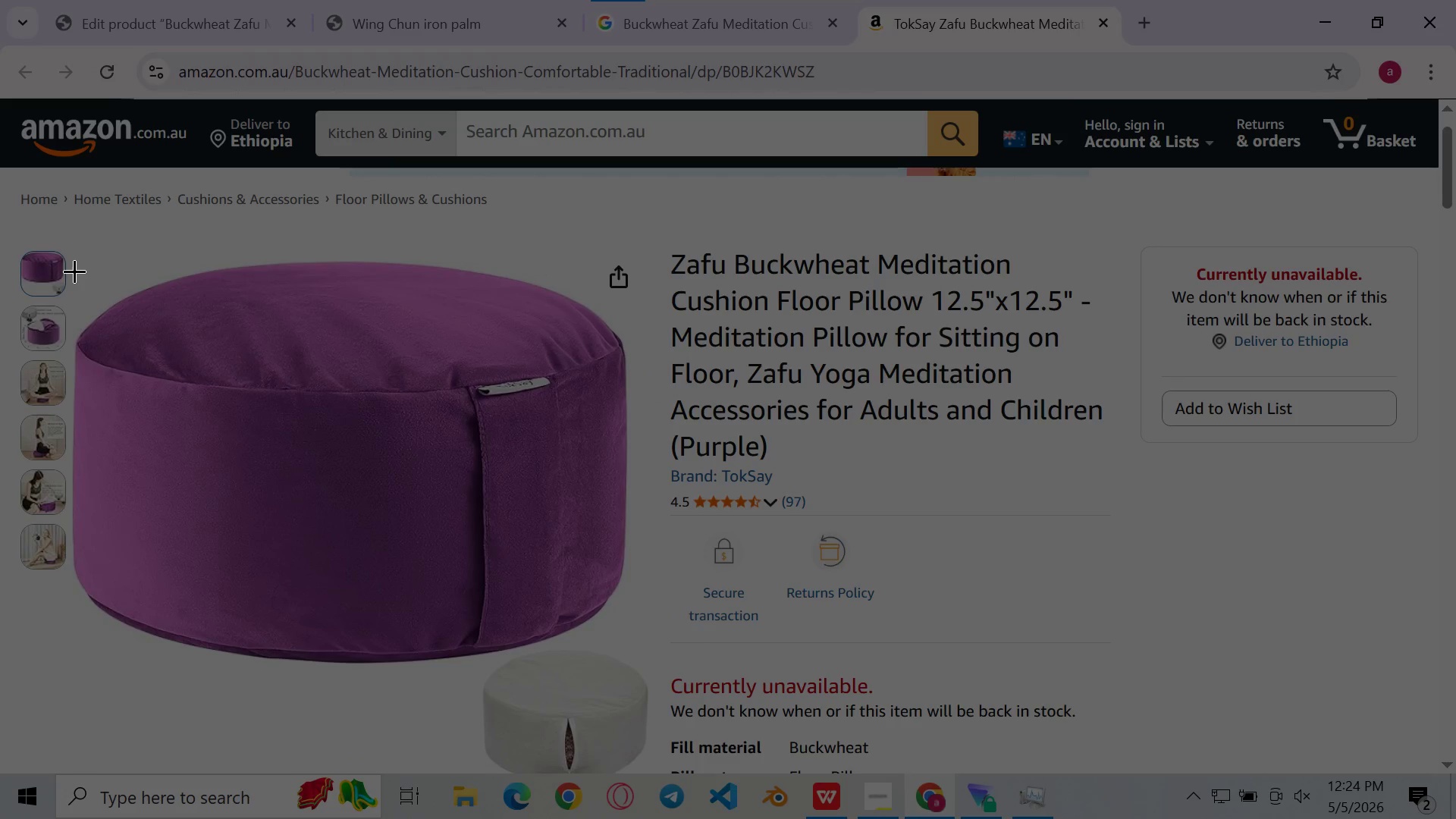 
wait(34.3)
 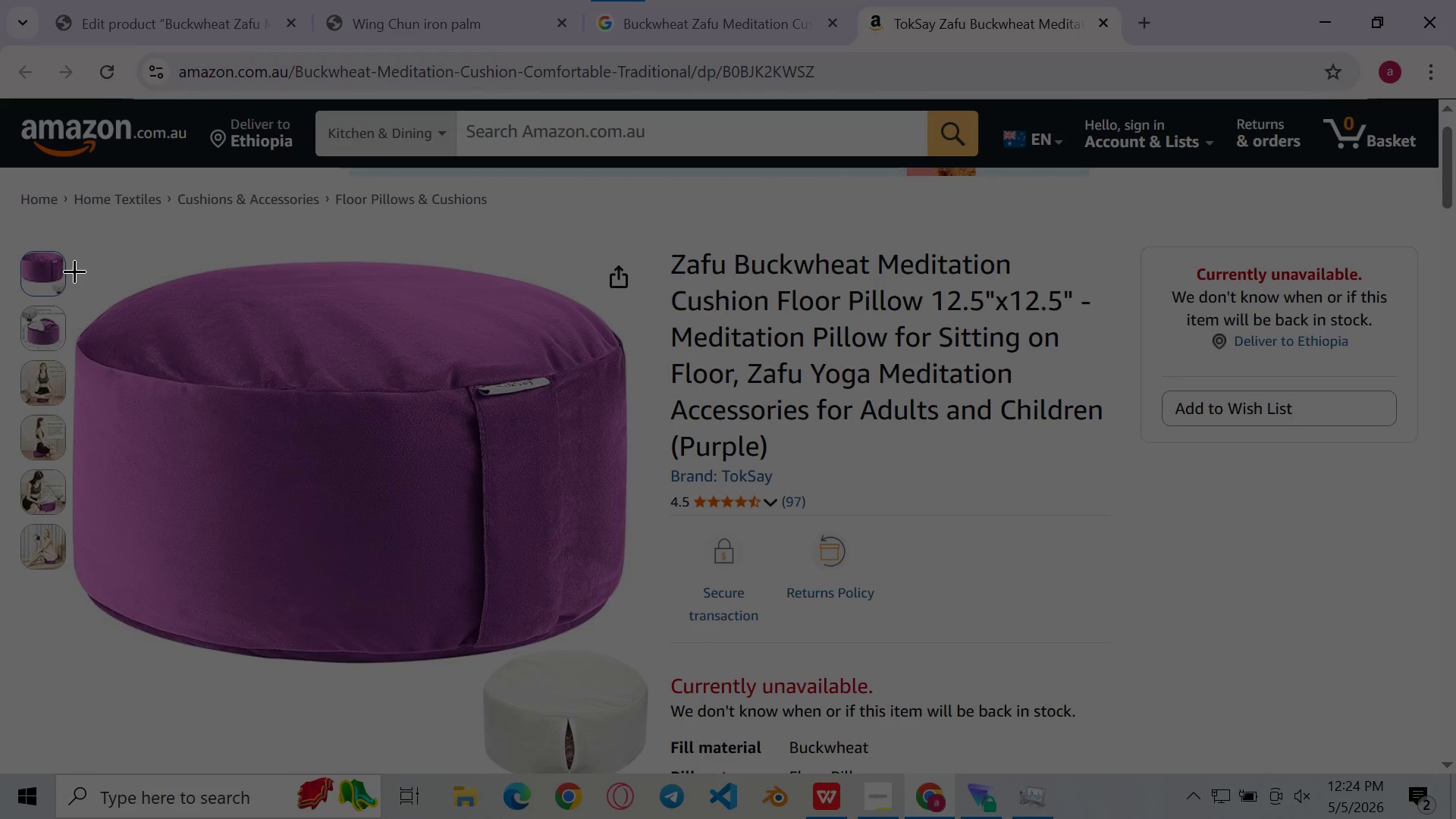 
left_click_drag(start_coordinate=[74, 281], to_coordinate=[74, 275])
 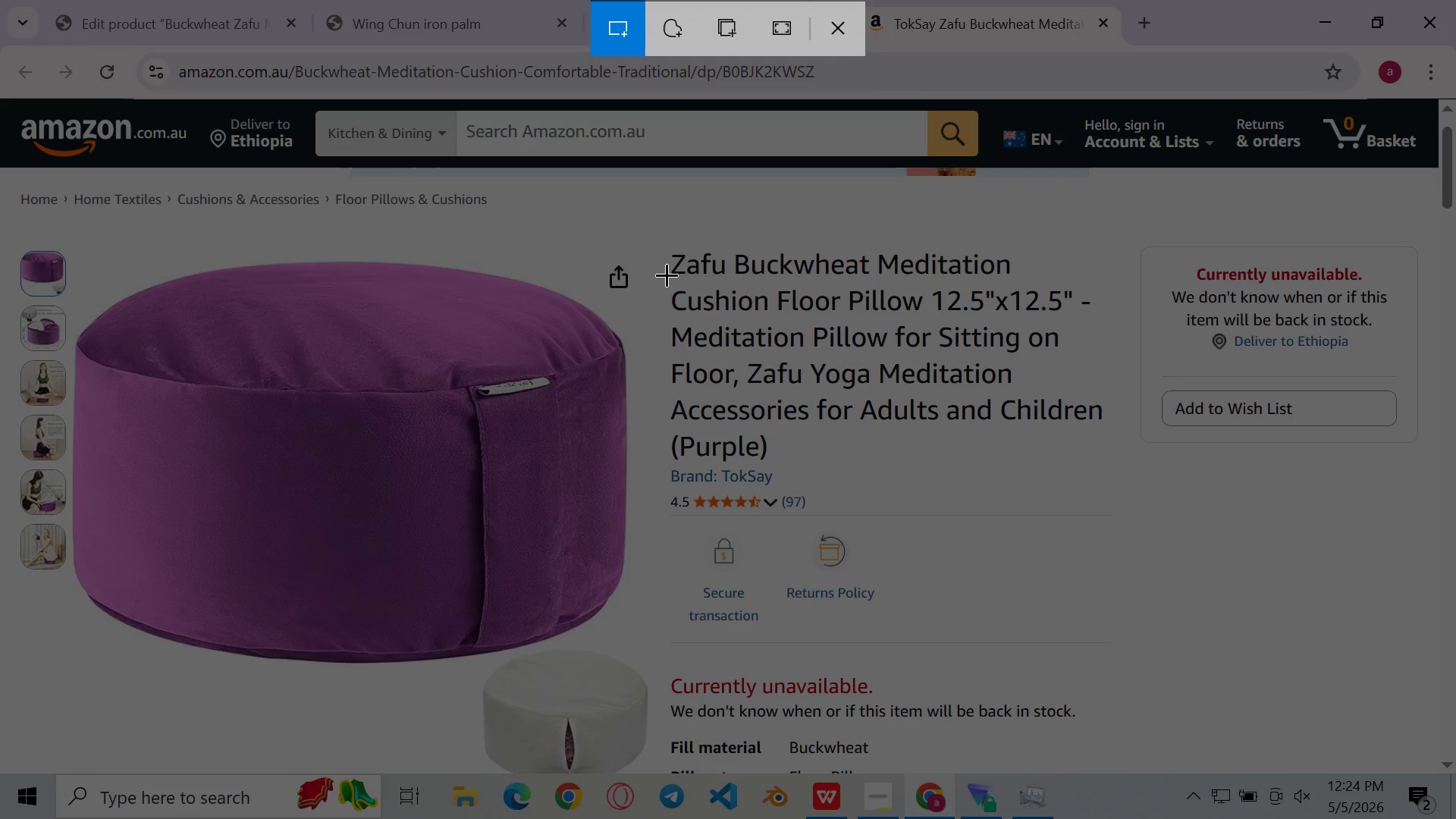 
left_click([805, 457])
 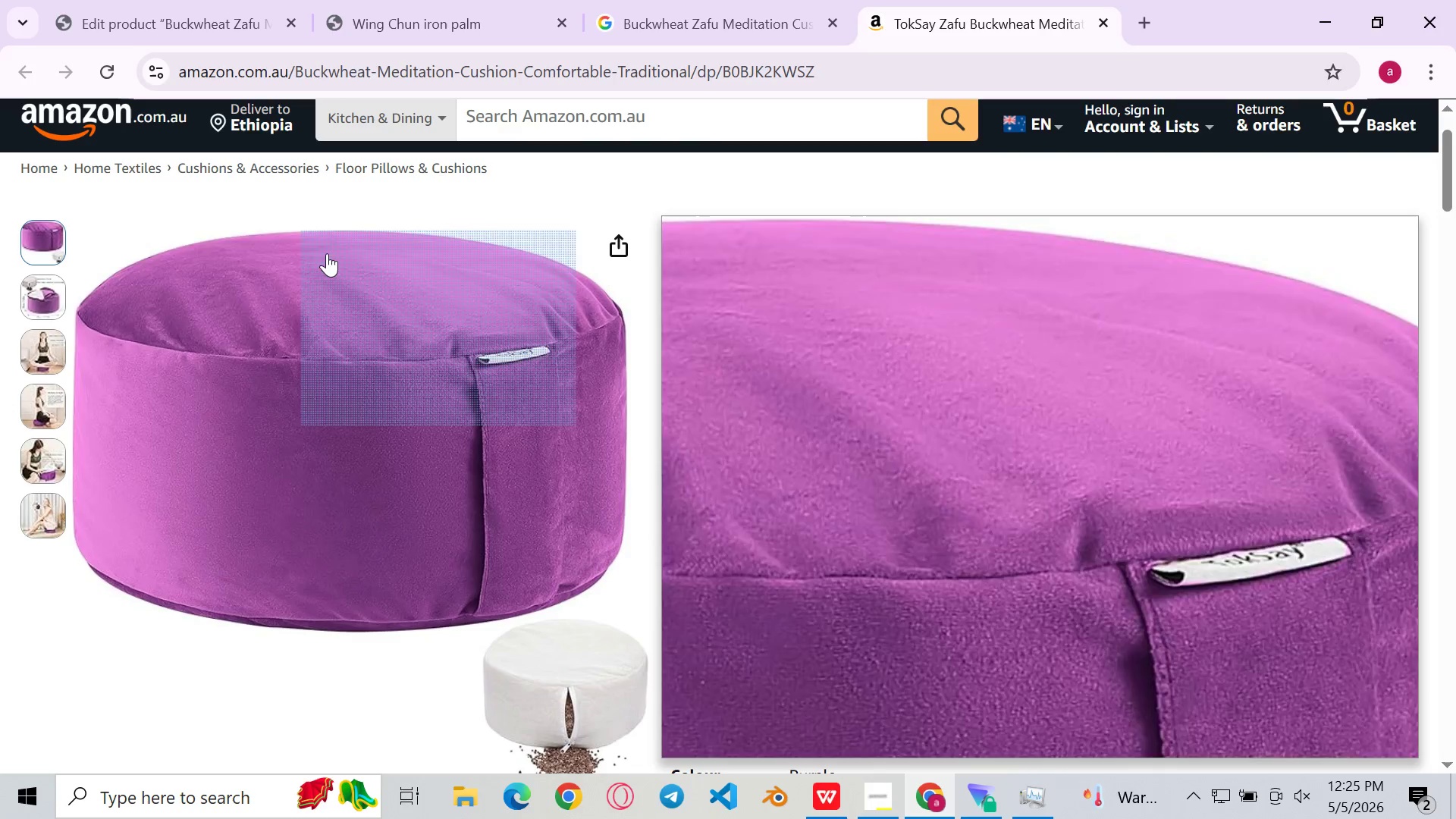 
wait(5.31)
 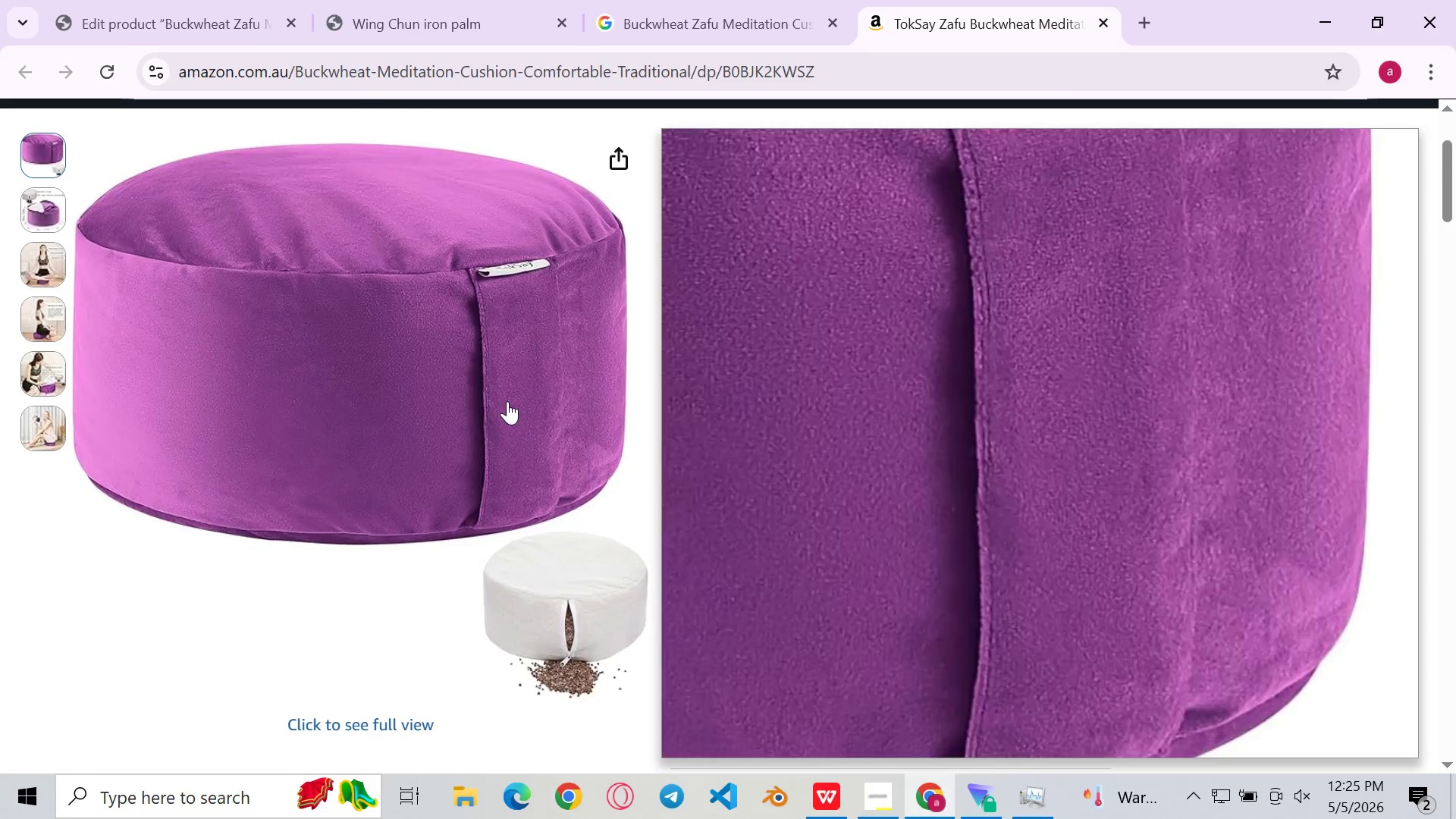 
left_click([29, 303])
 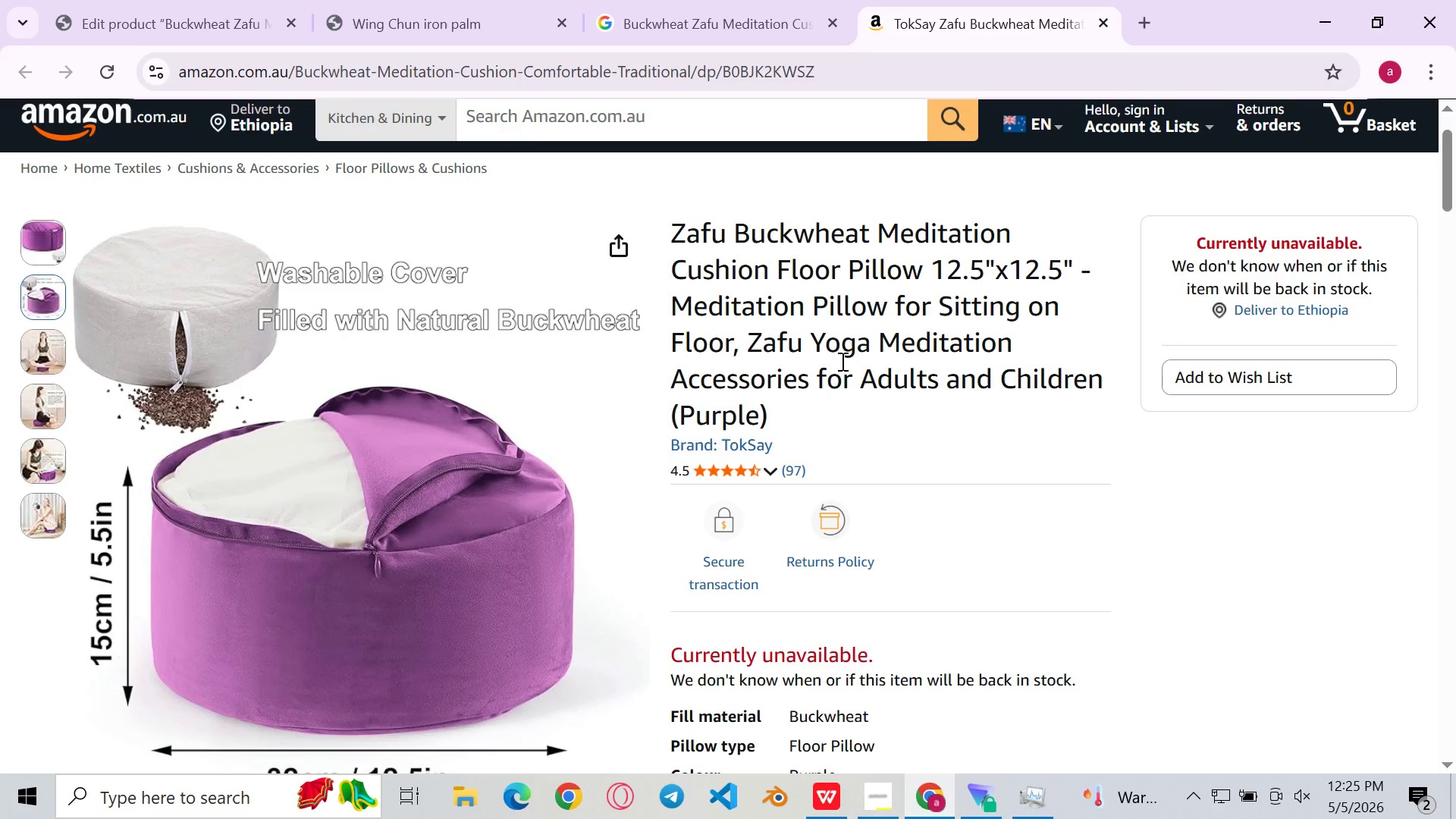 
key(Meta+Shift+S)
 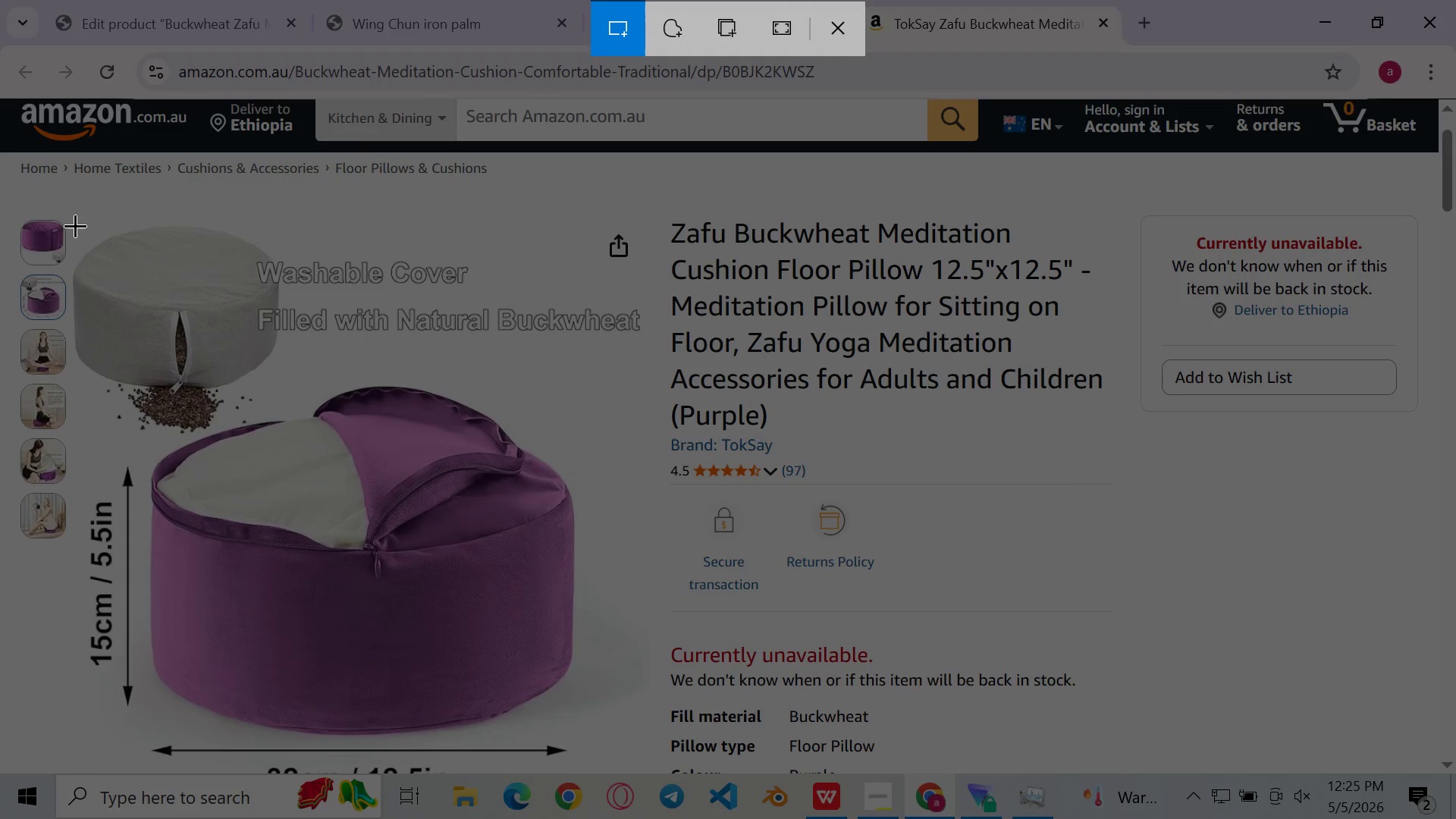 
left_click_drag(start_coordinate=[75, 226], to_coordinate=[645, 734])
 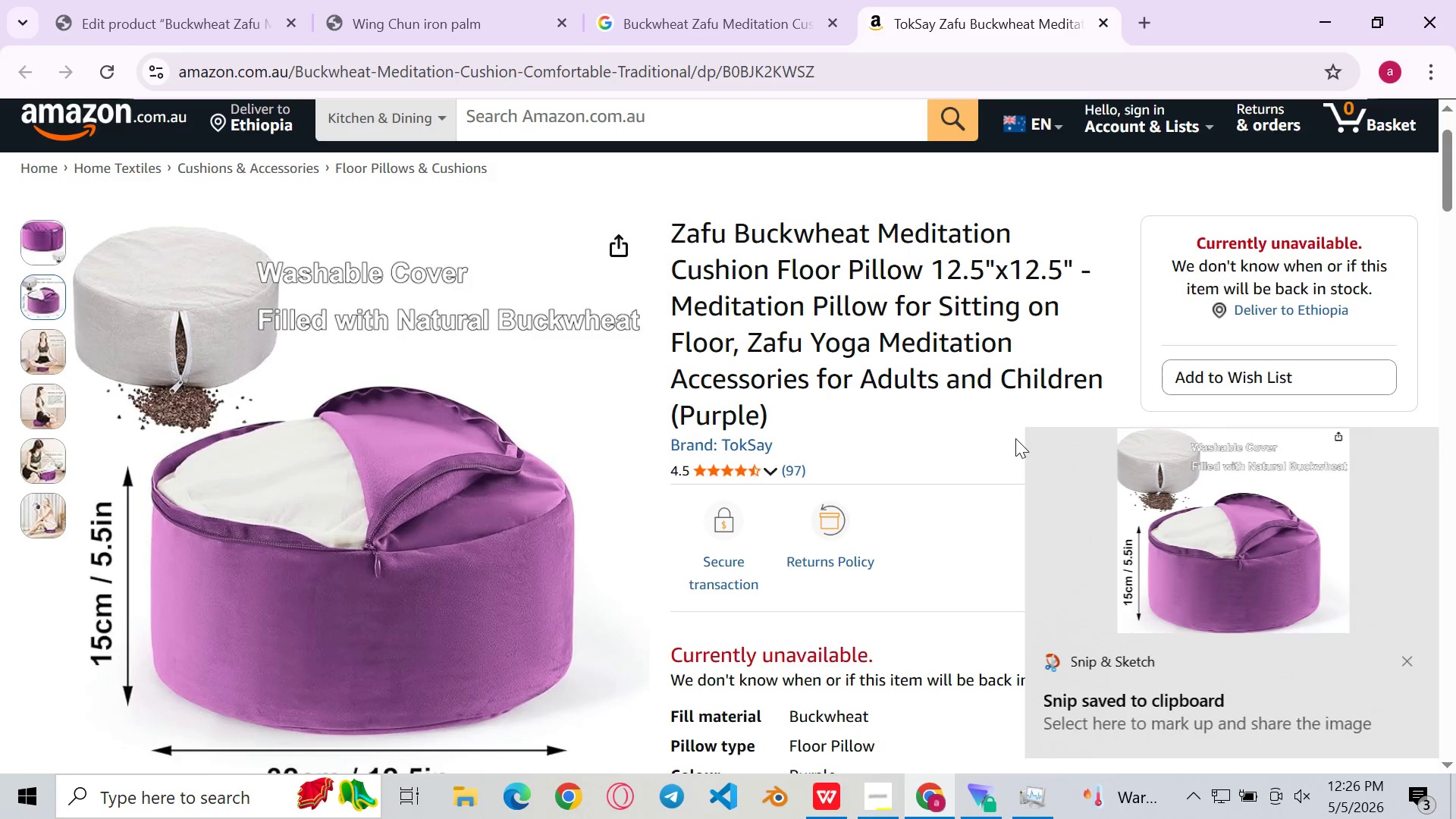 
double_click([1313, 565])
 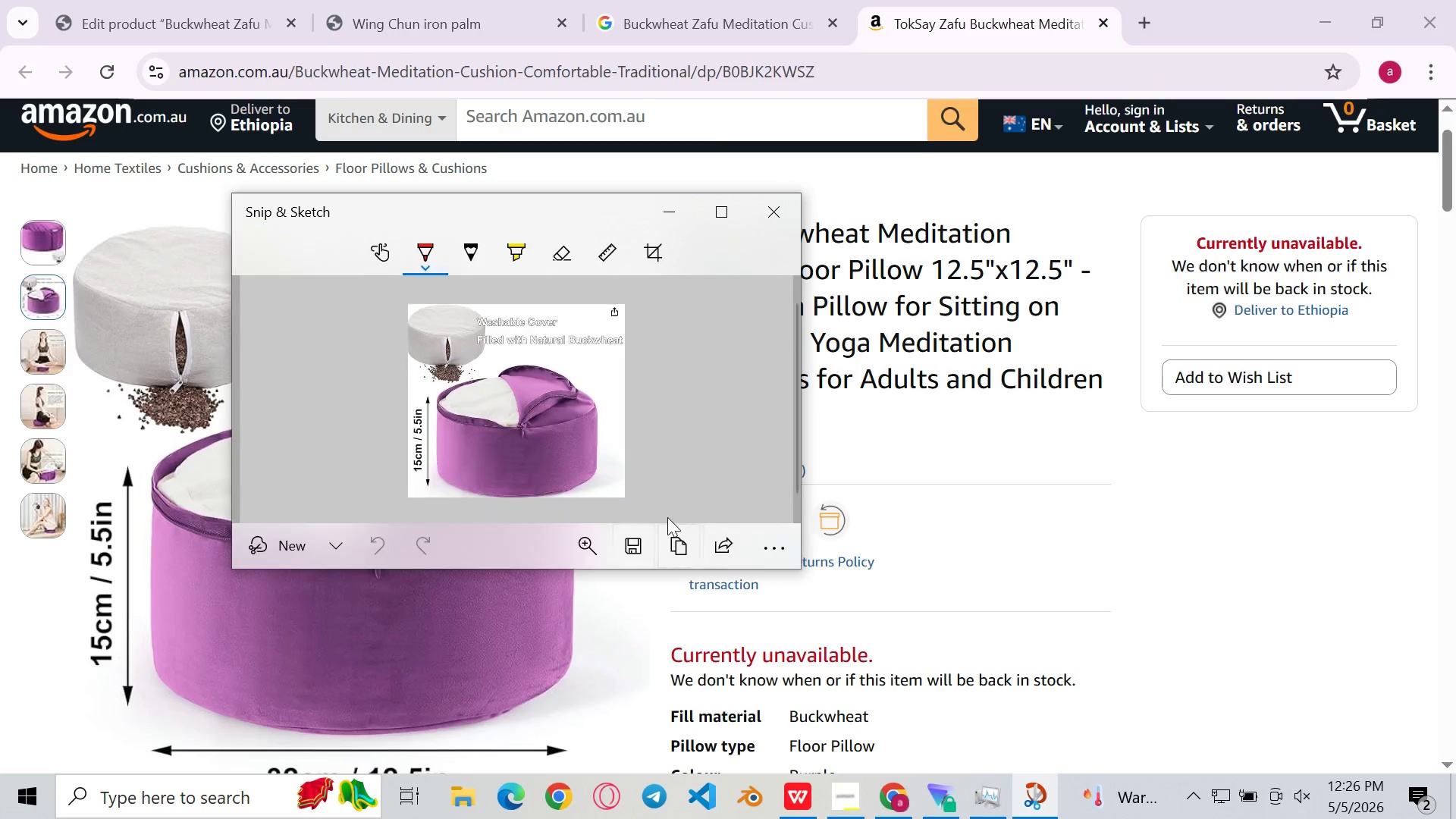 
left_click([632, 552])
 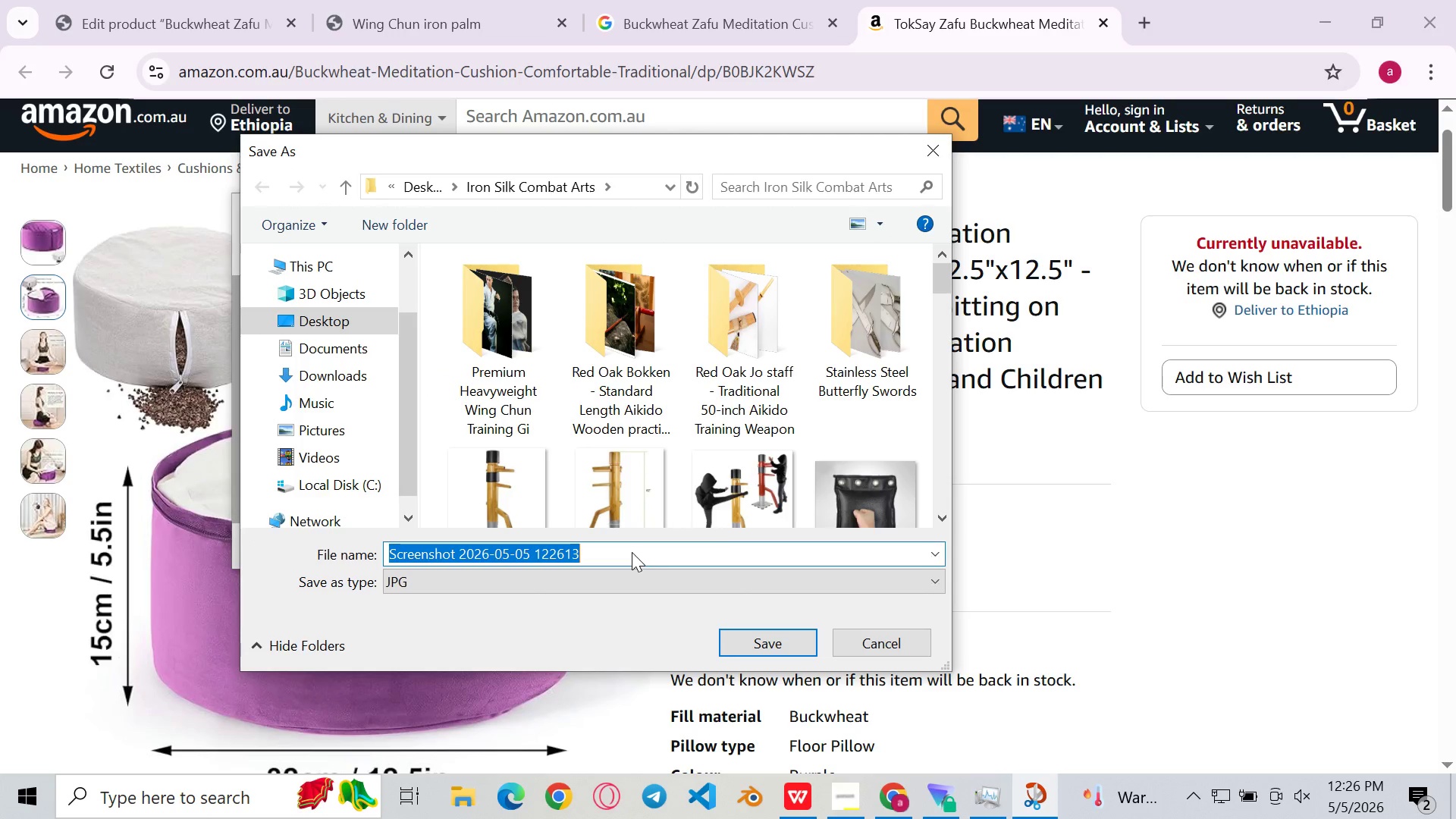 
left_click([797, 651])
 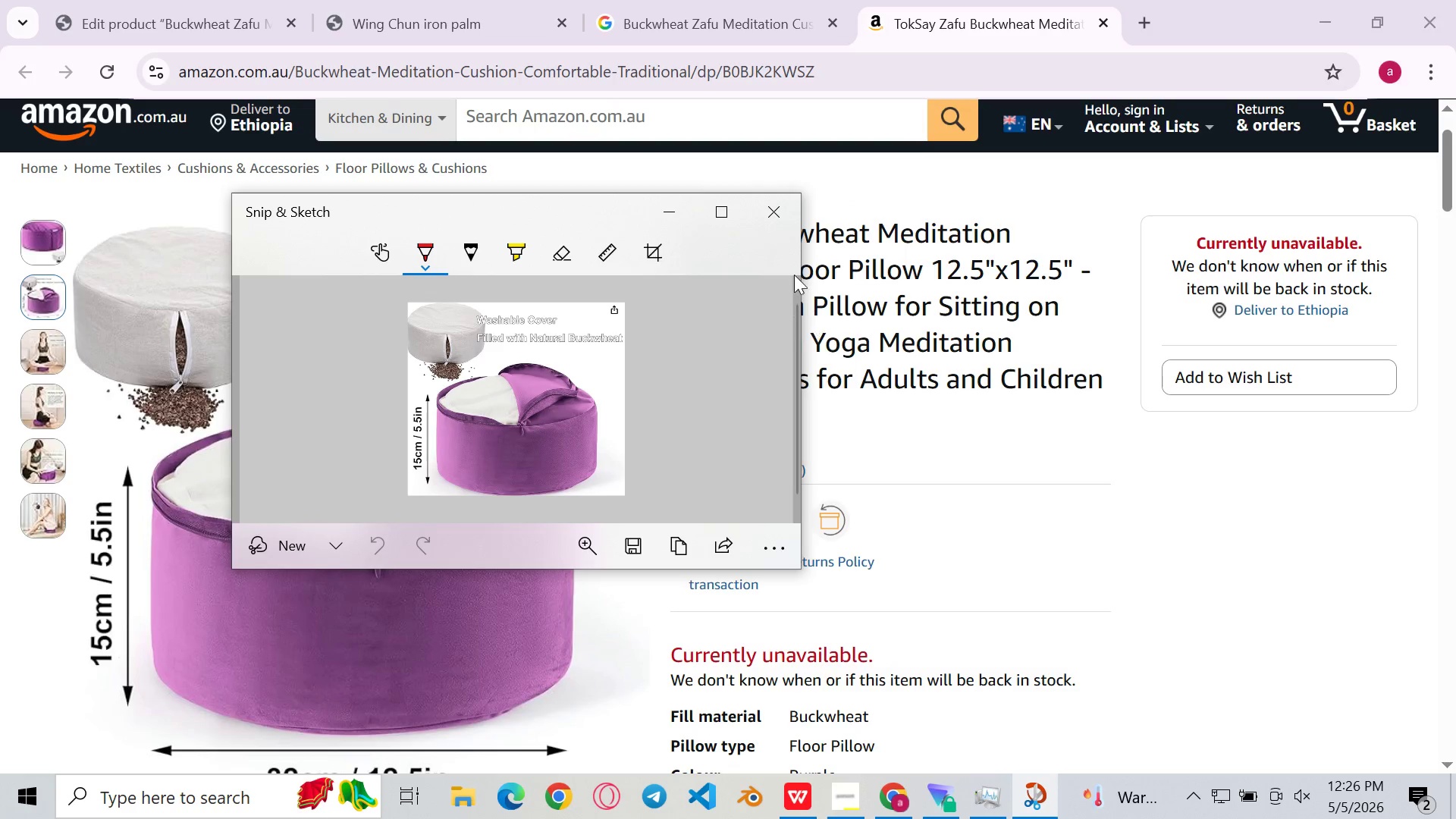 
left_click([776, 219])
 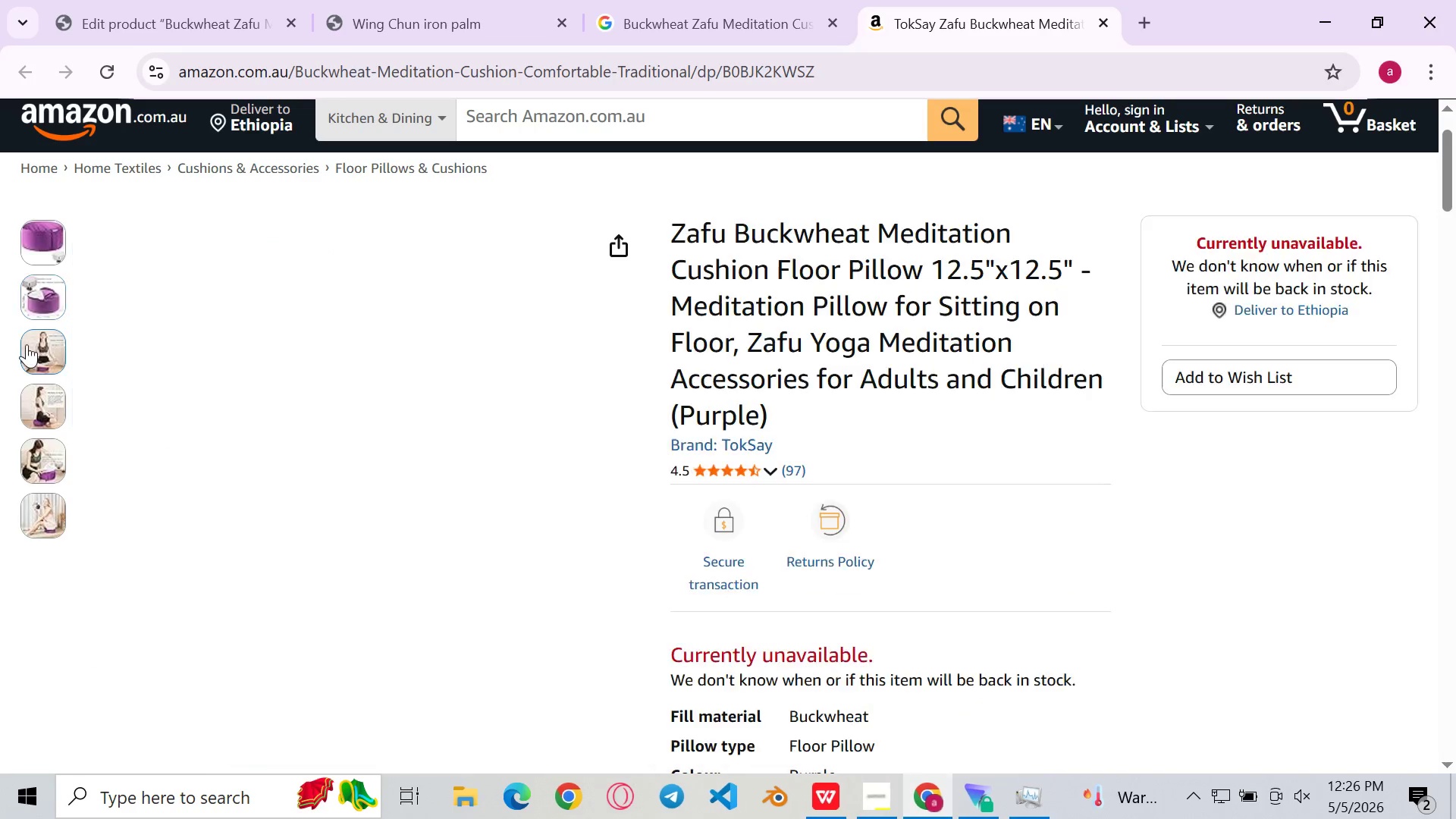 
left_click([27, 344])
 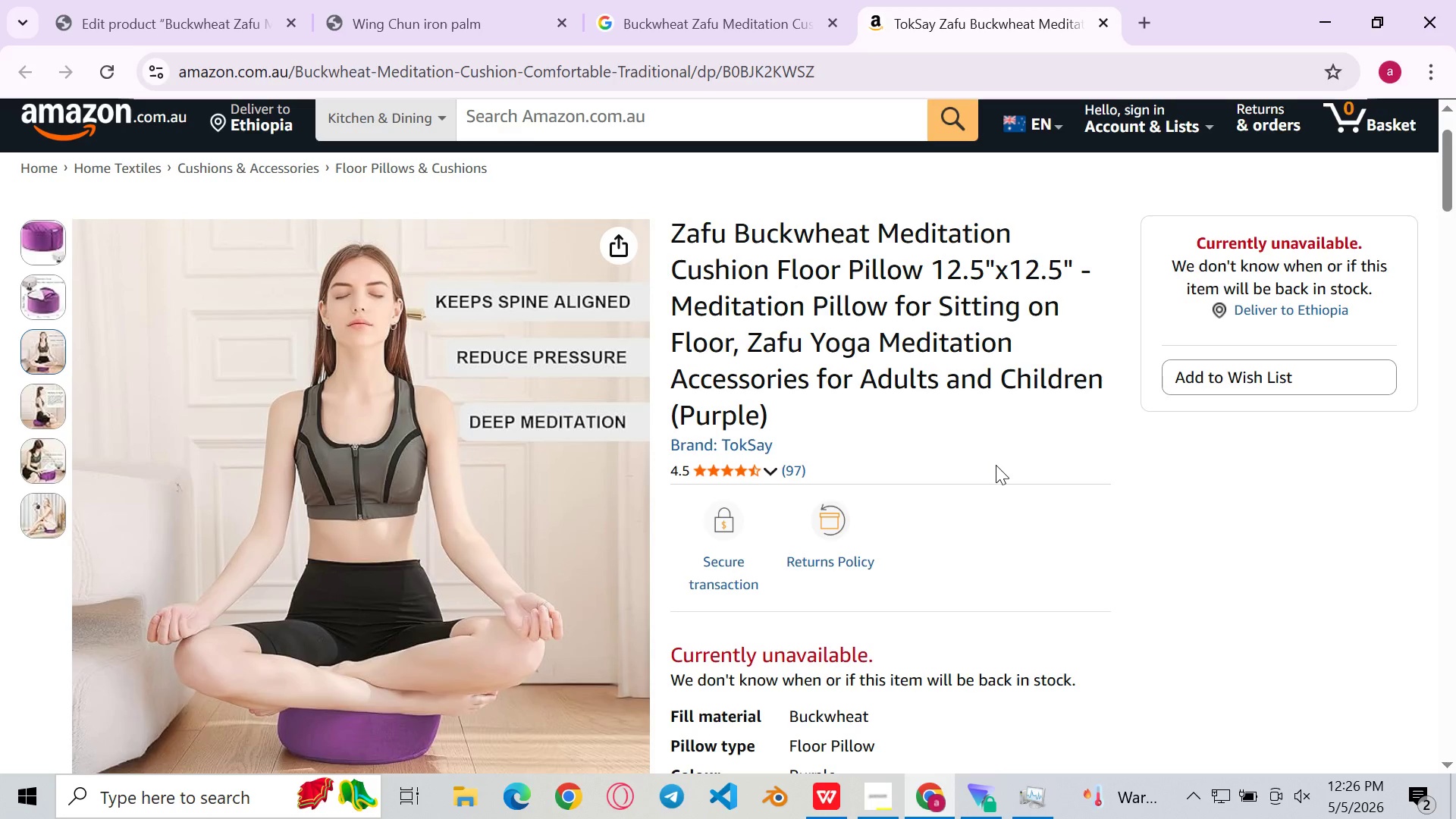 
key(Meta+Shift+S)
 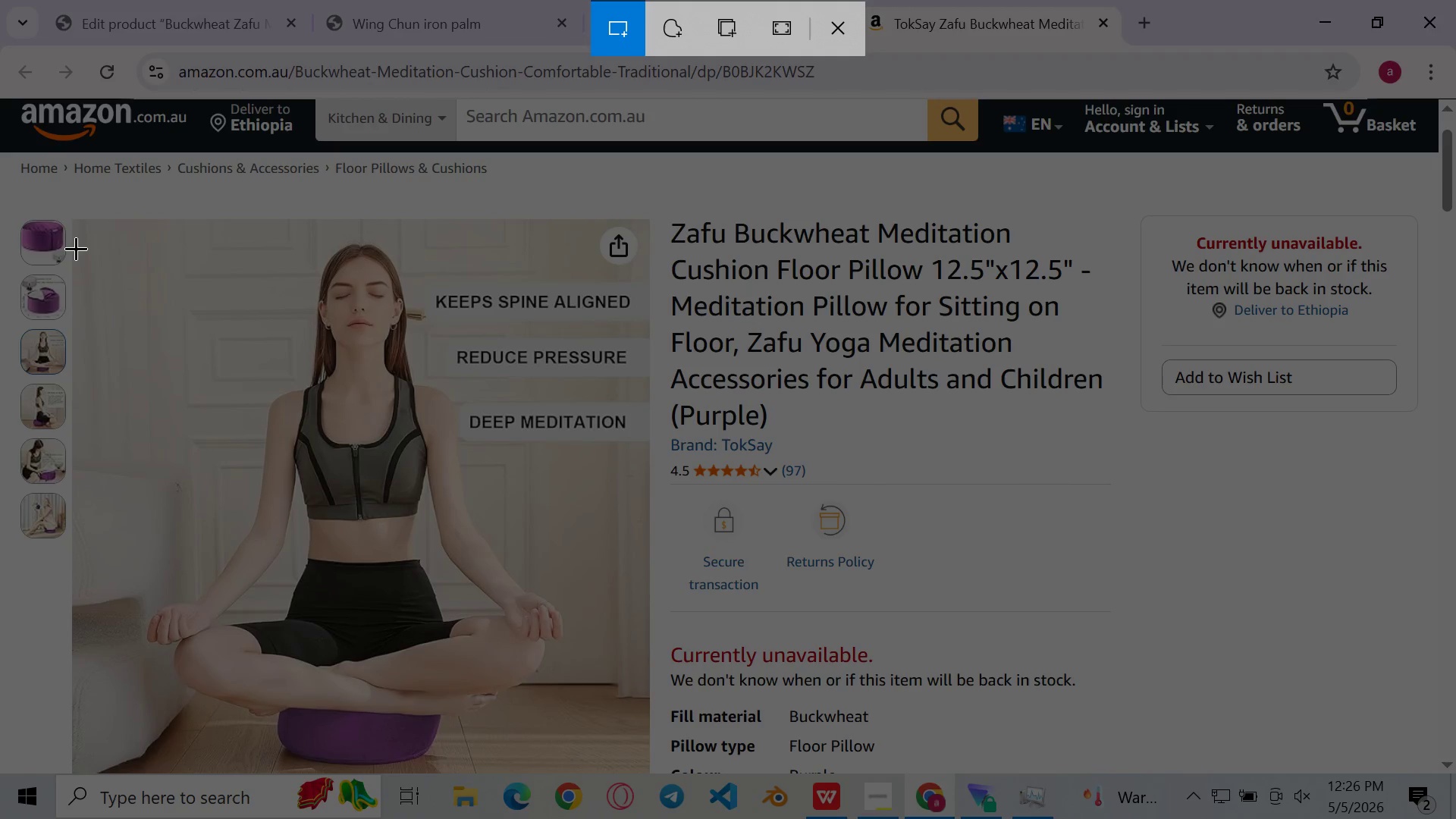 
left_click_drag(start_coordinate=[76, 236], to_coordinate=[648, 766])
 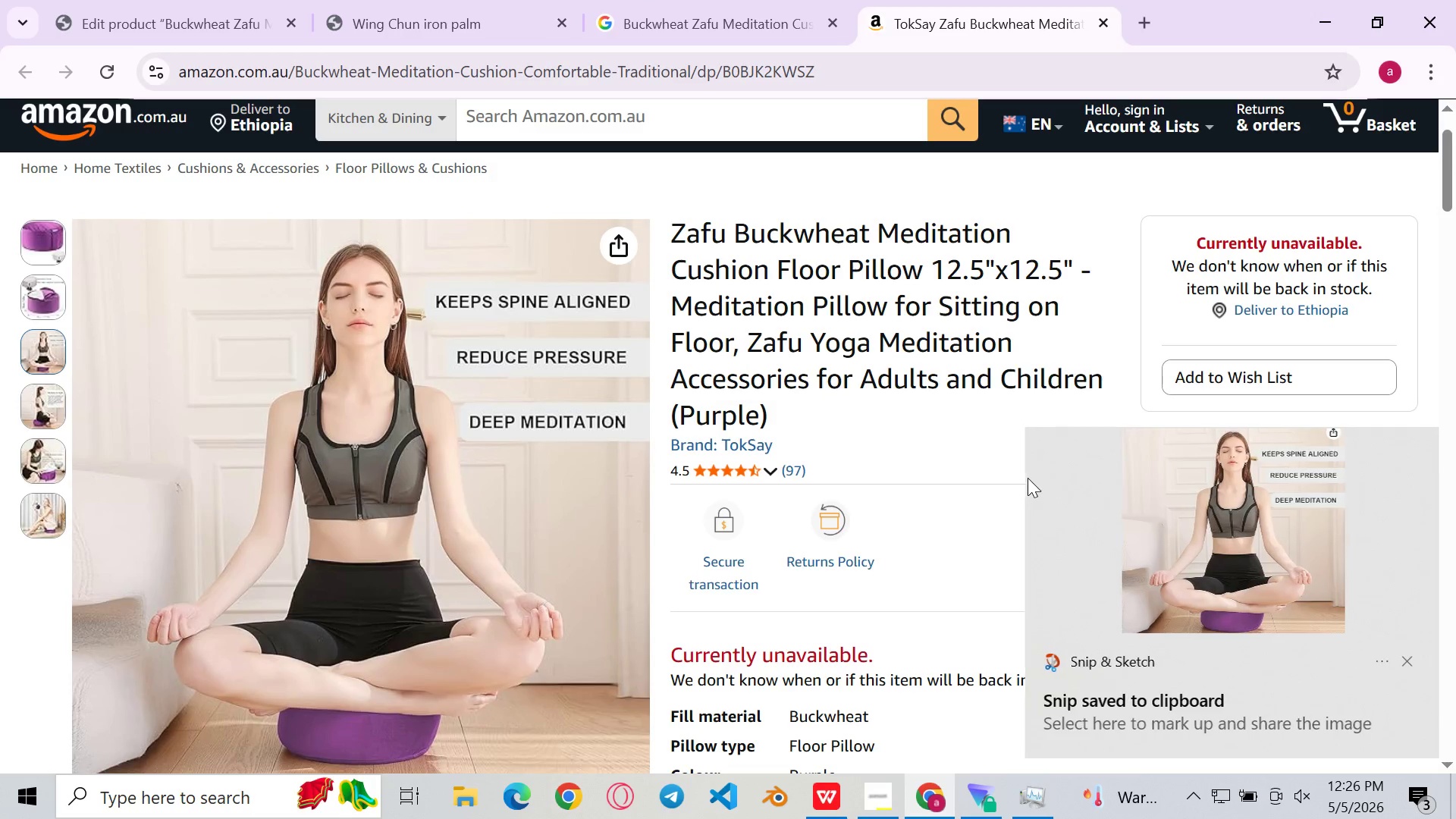 
double_click([1206, 509])
 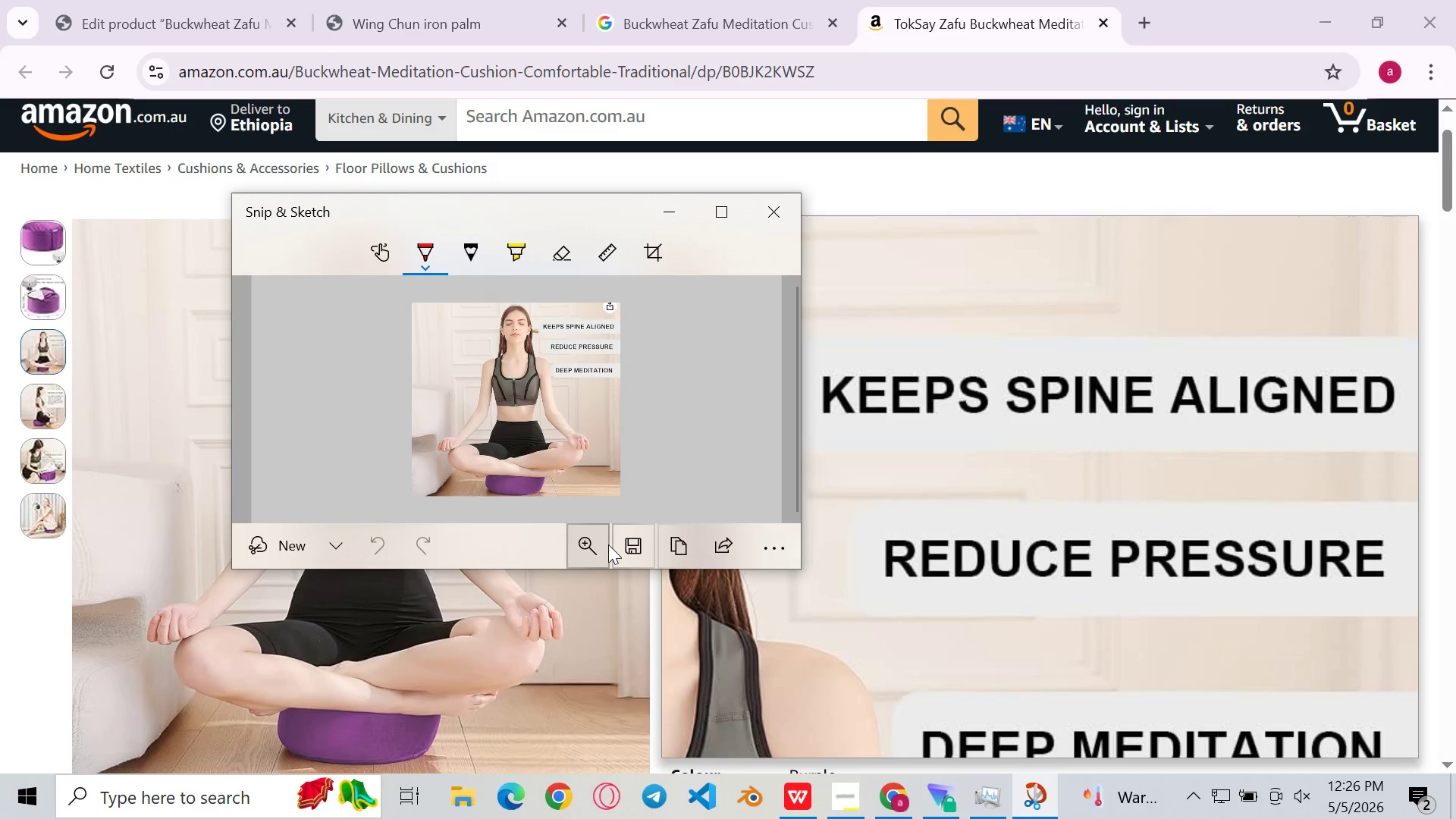 
left_click([639, 544])
 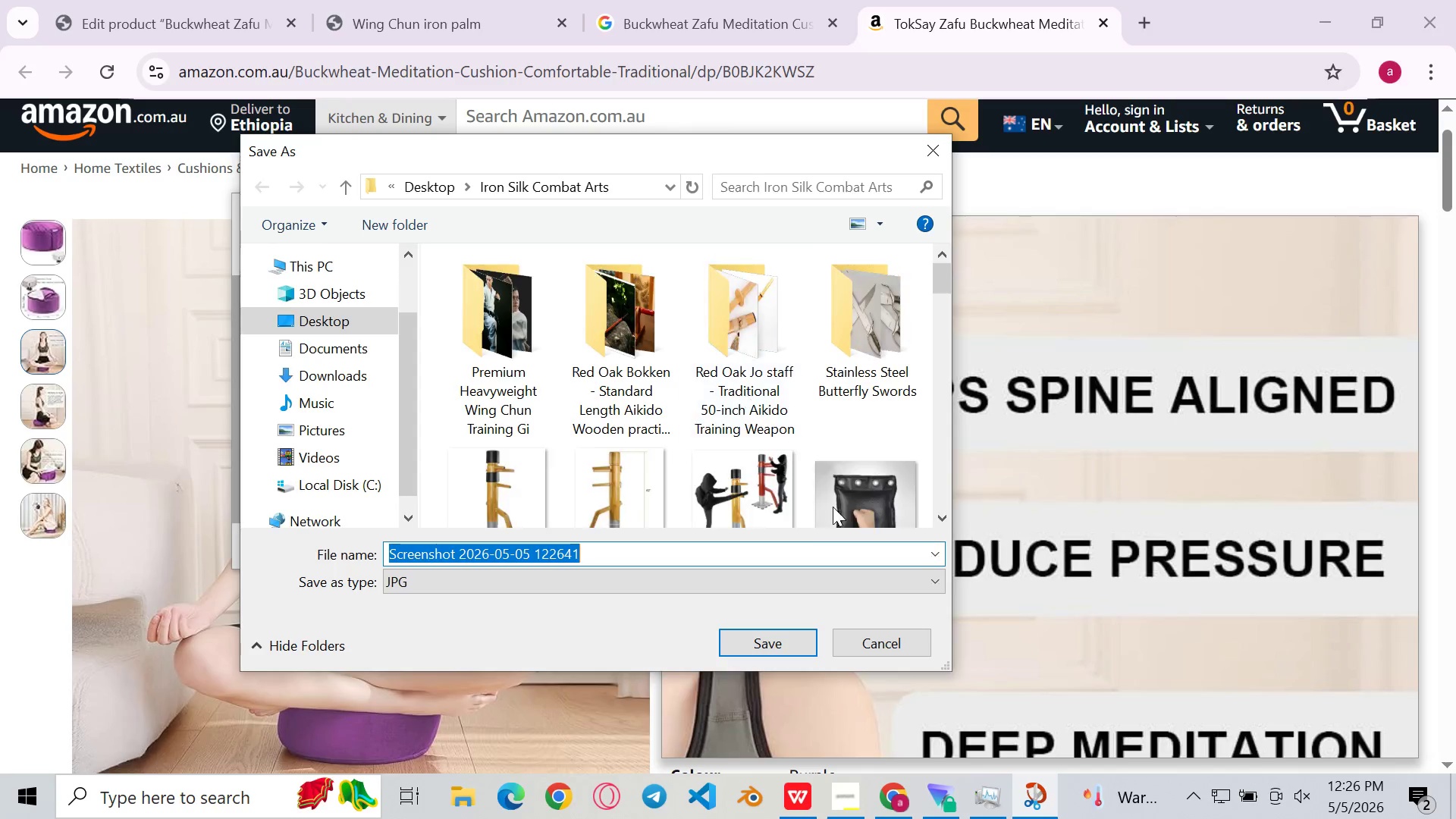 
left_click([761, 635])
 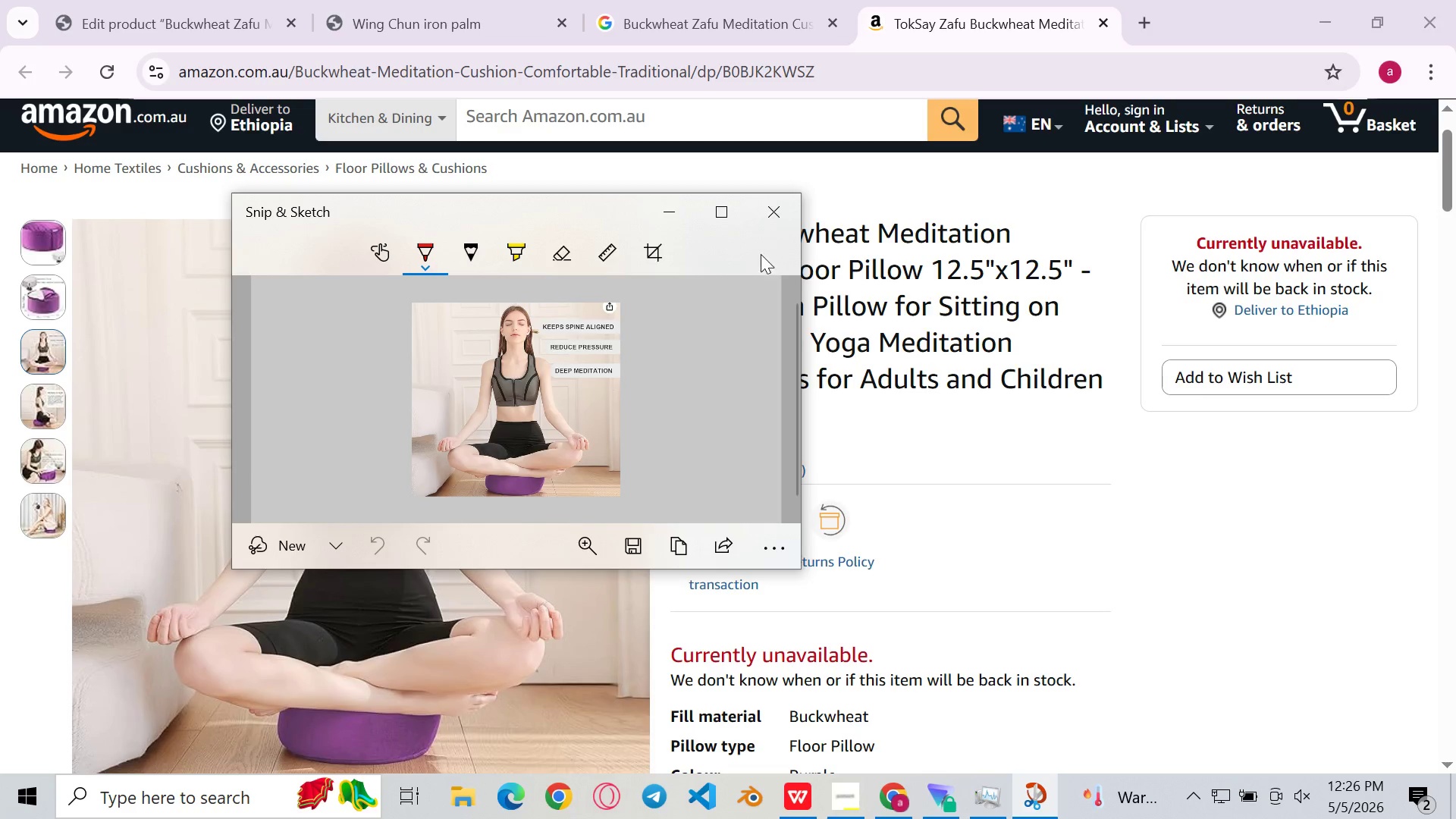 
left_click([781, 204])
 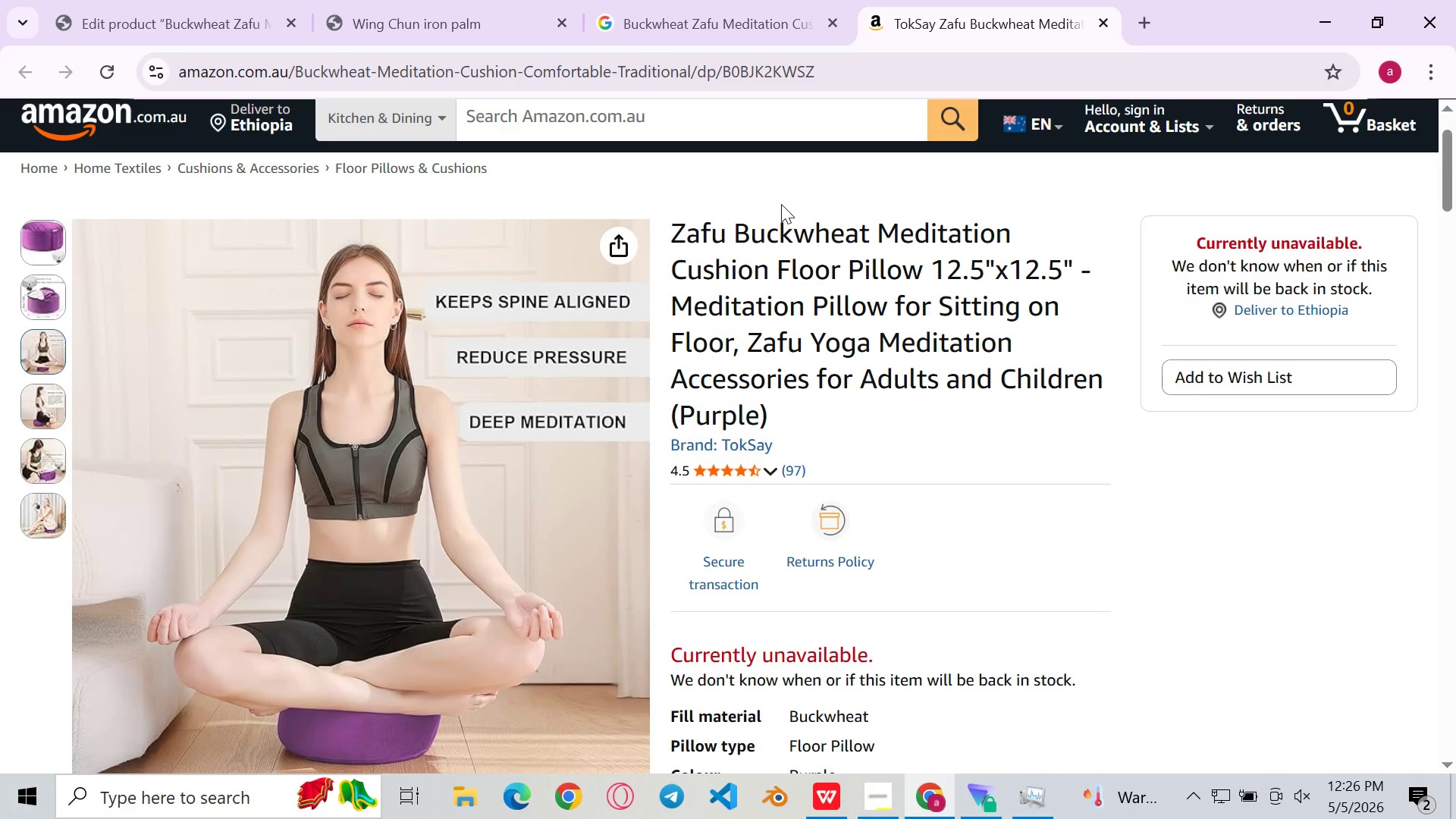 
wait(7.19)
 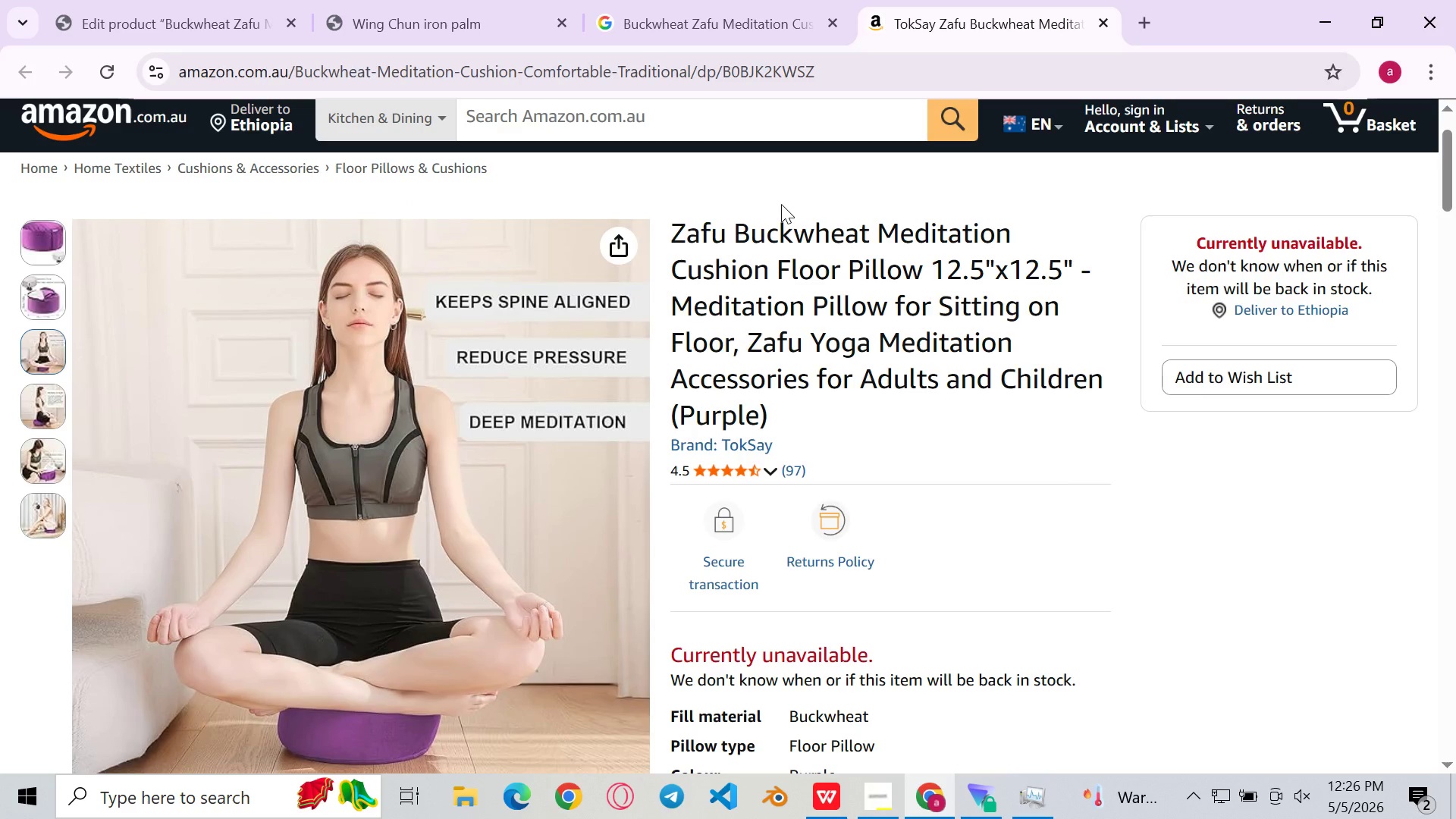 
left_click([35, 409])
 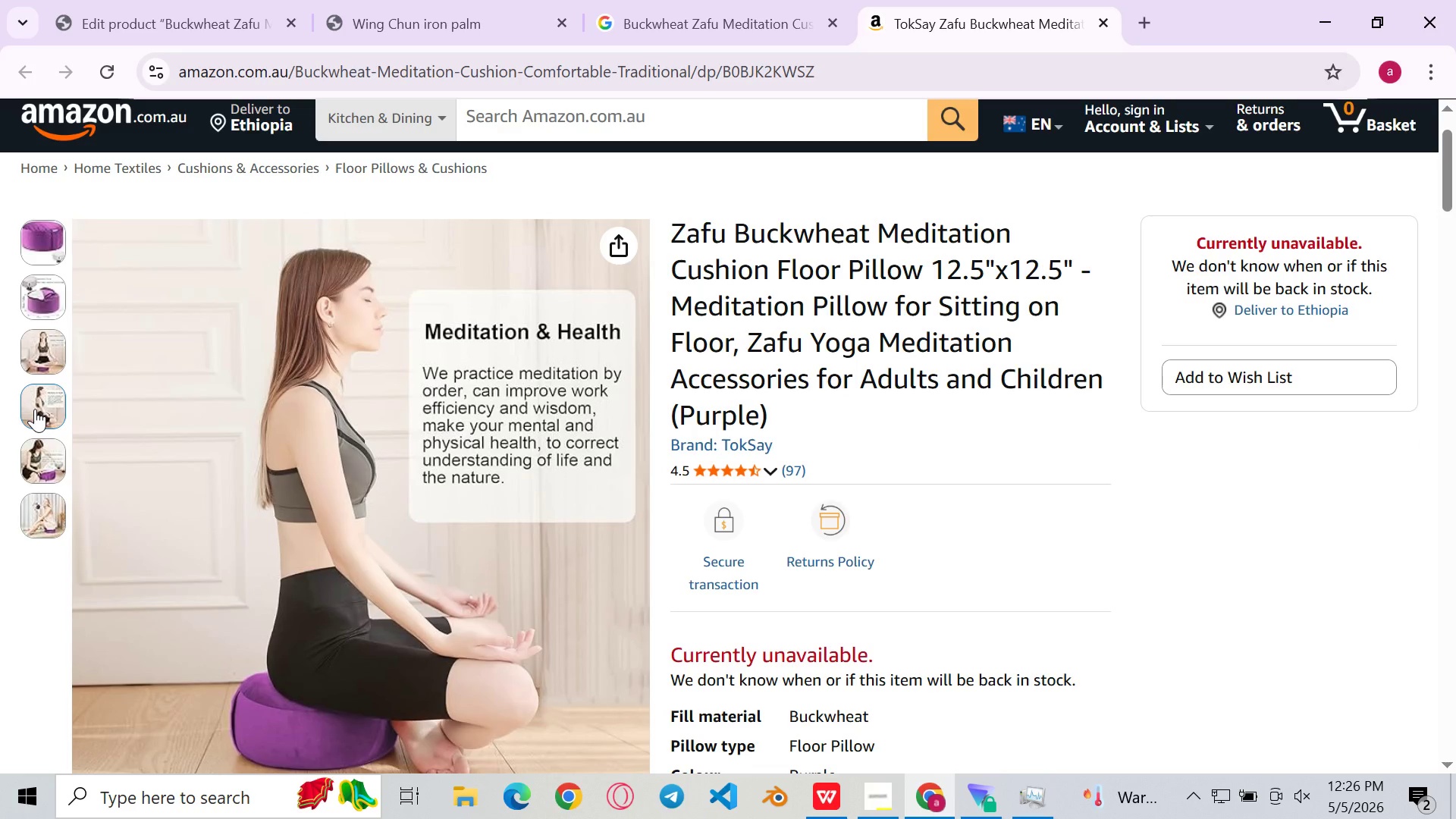 
left_click([33, 453])
 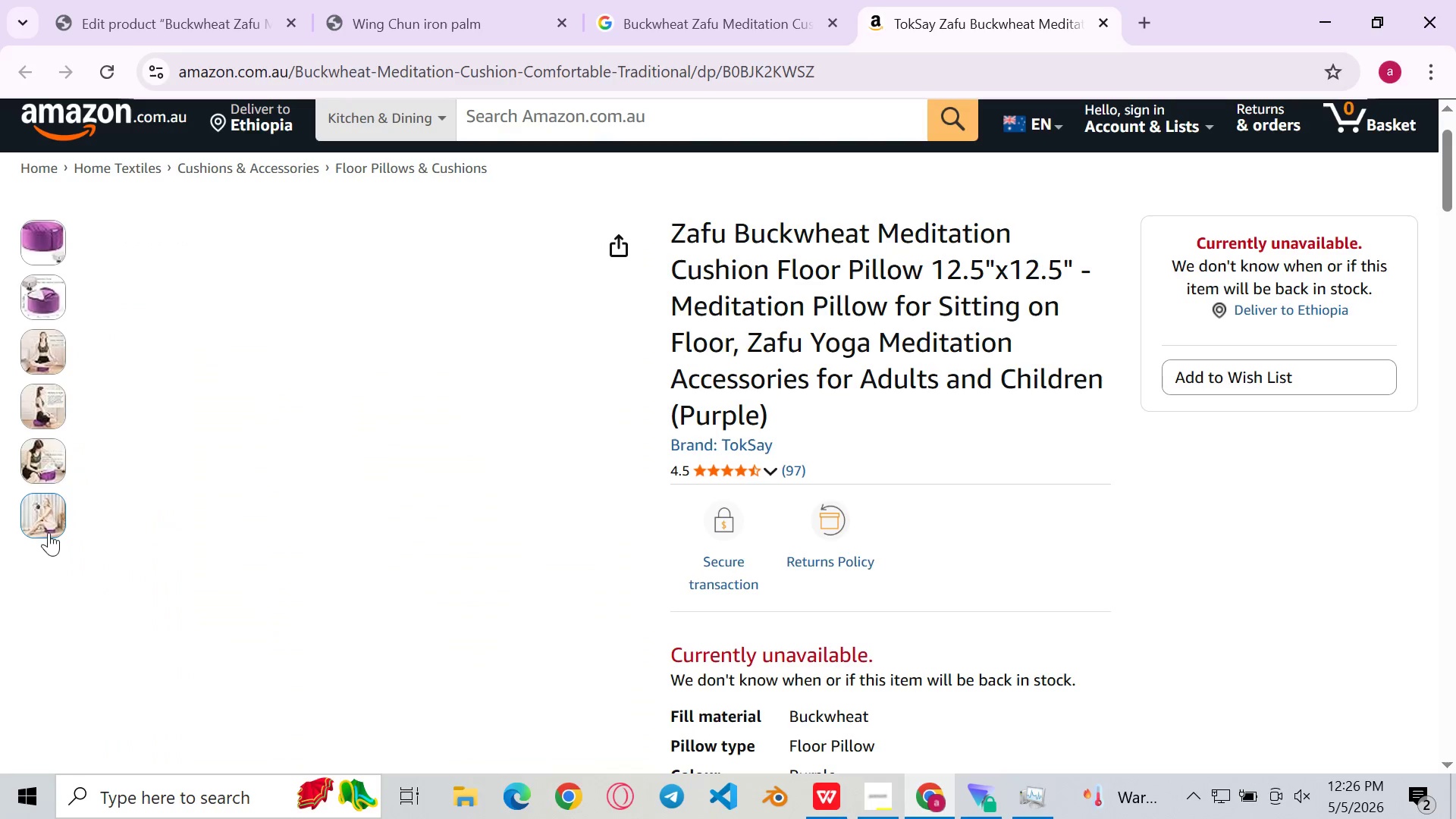 
left_click([44, 494])
 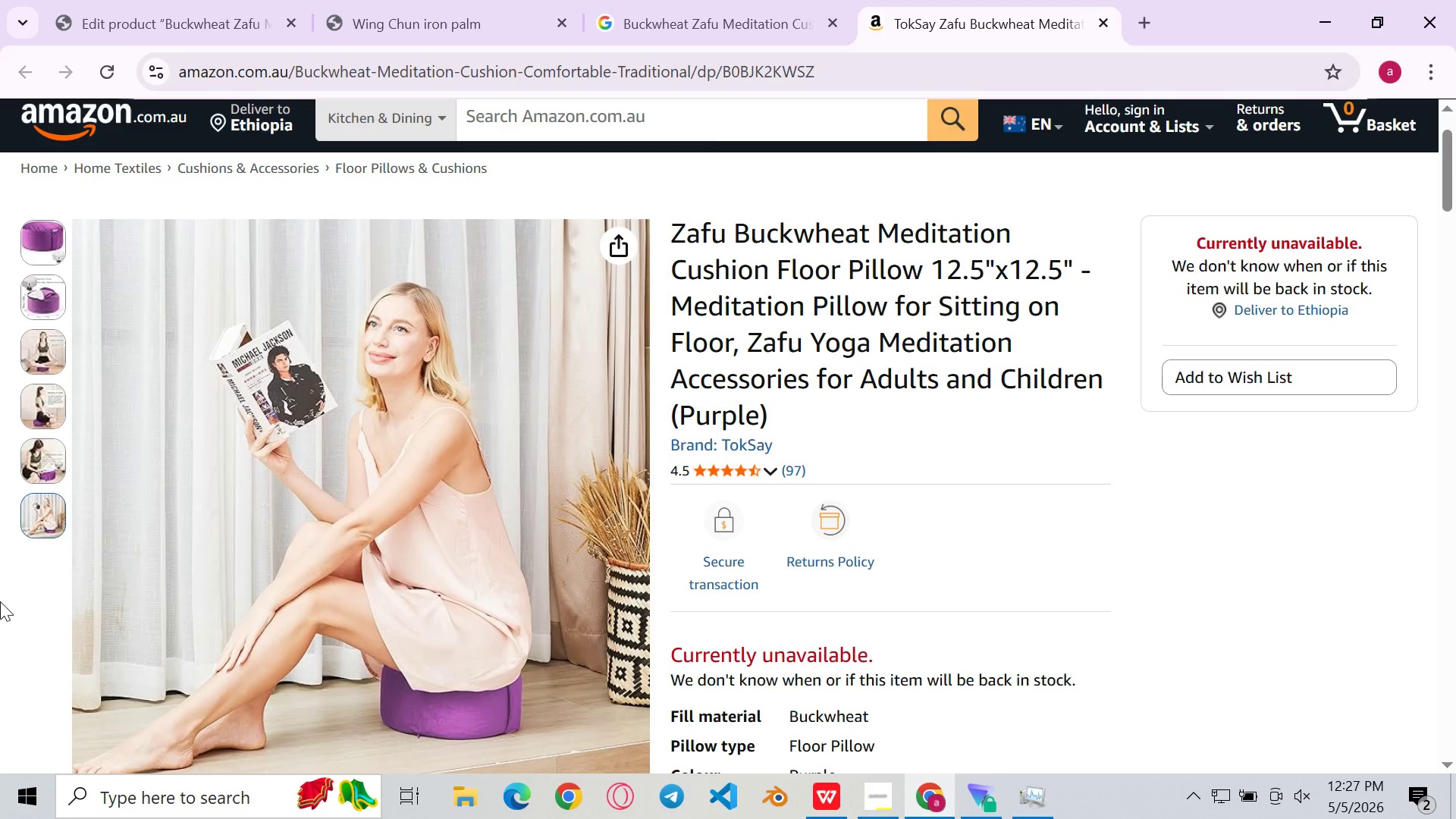 
wait(10.3)
 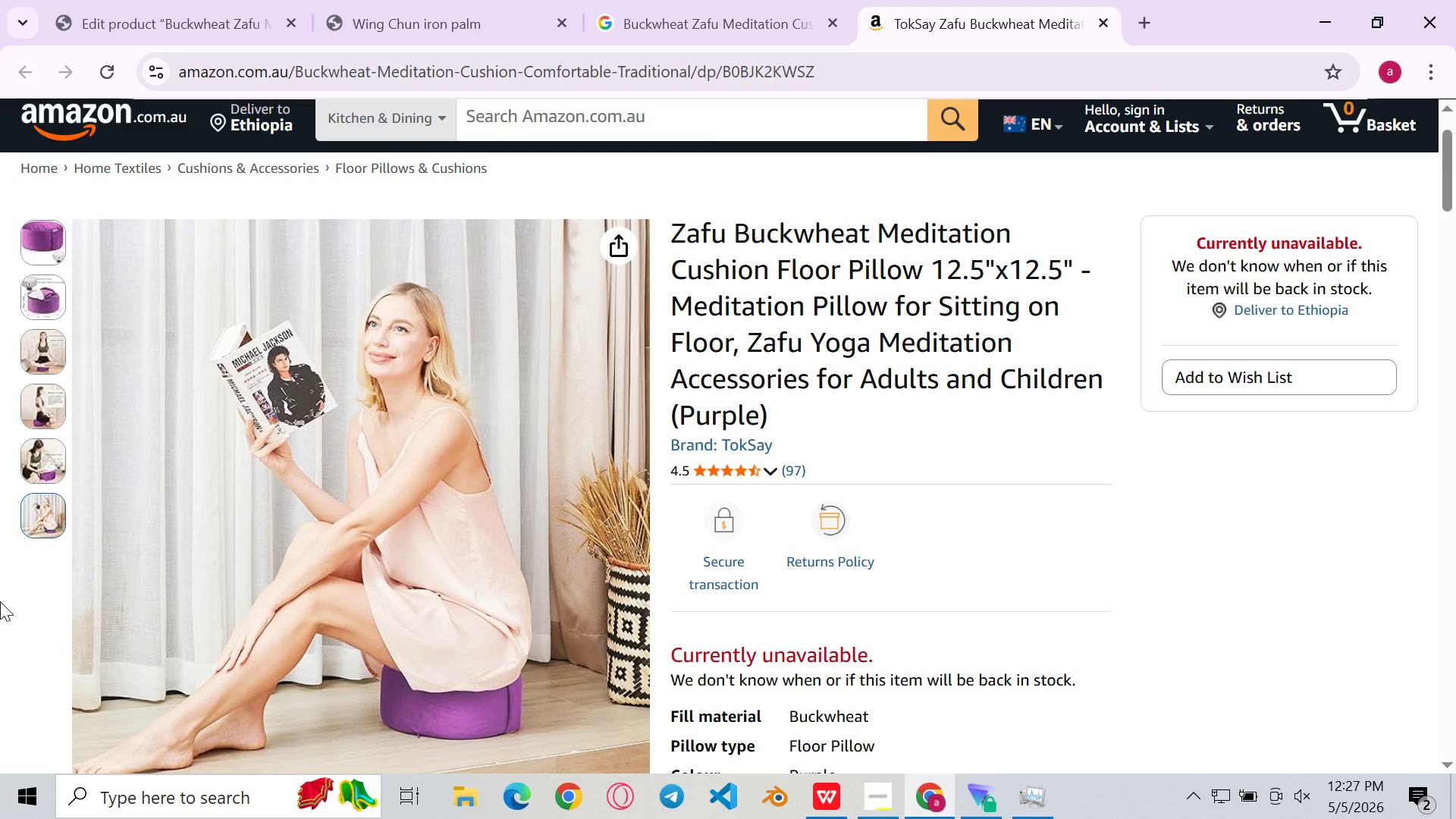 
left_click([51, 442])
 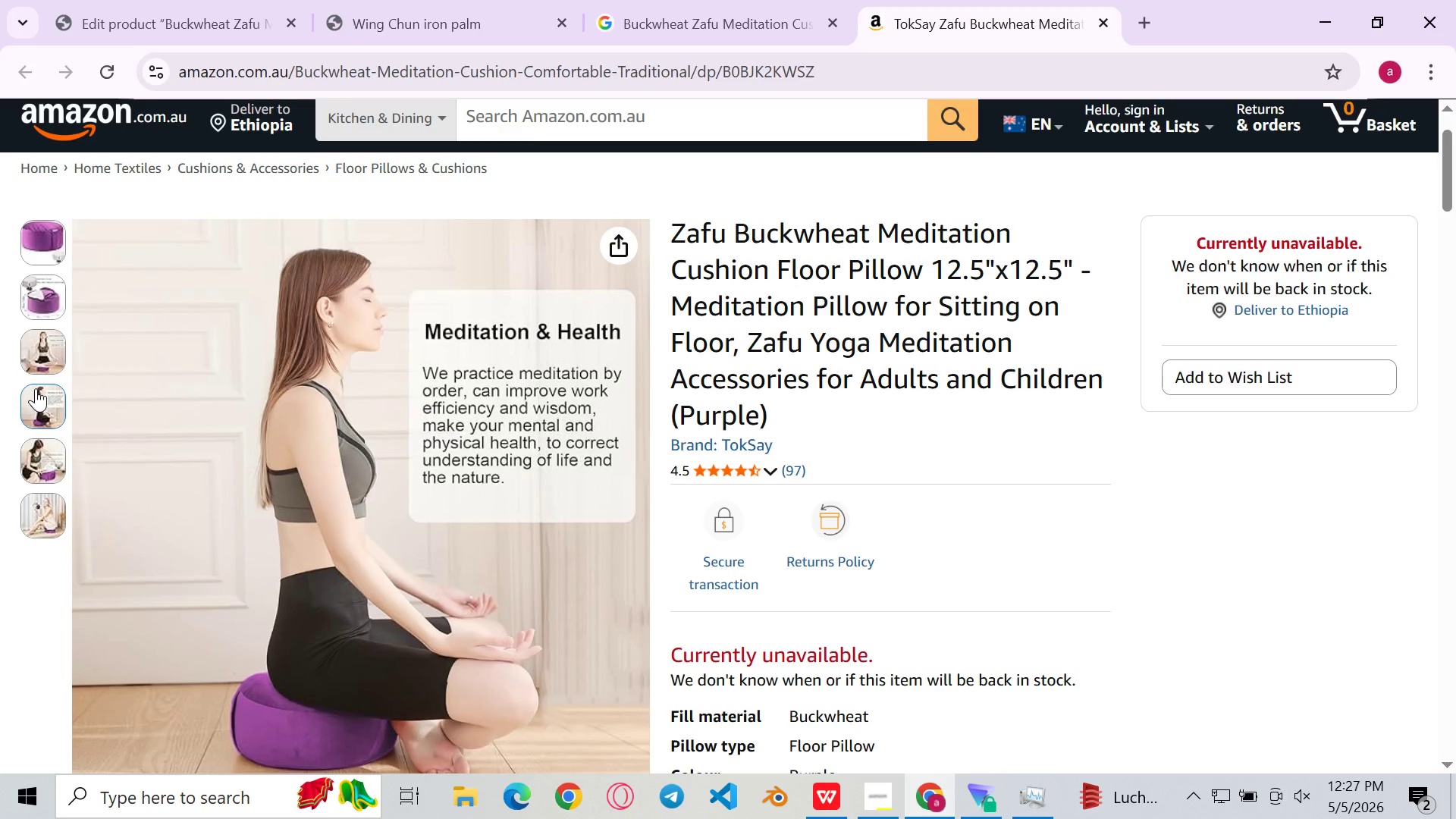 
left_click([36, 388])
 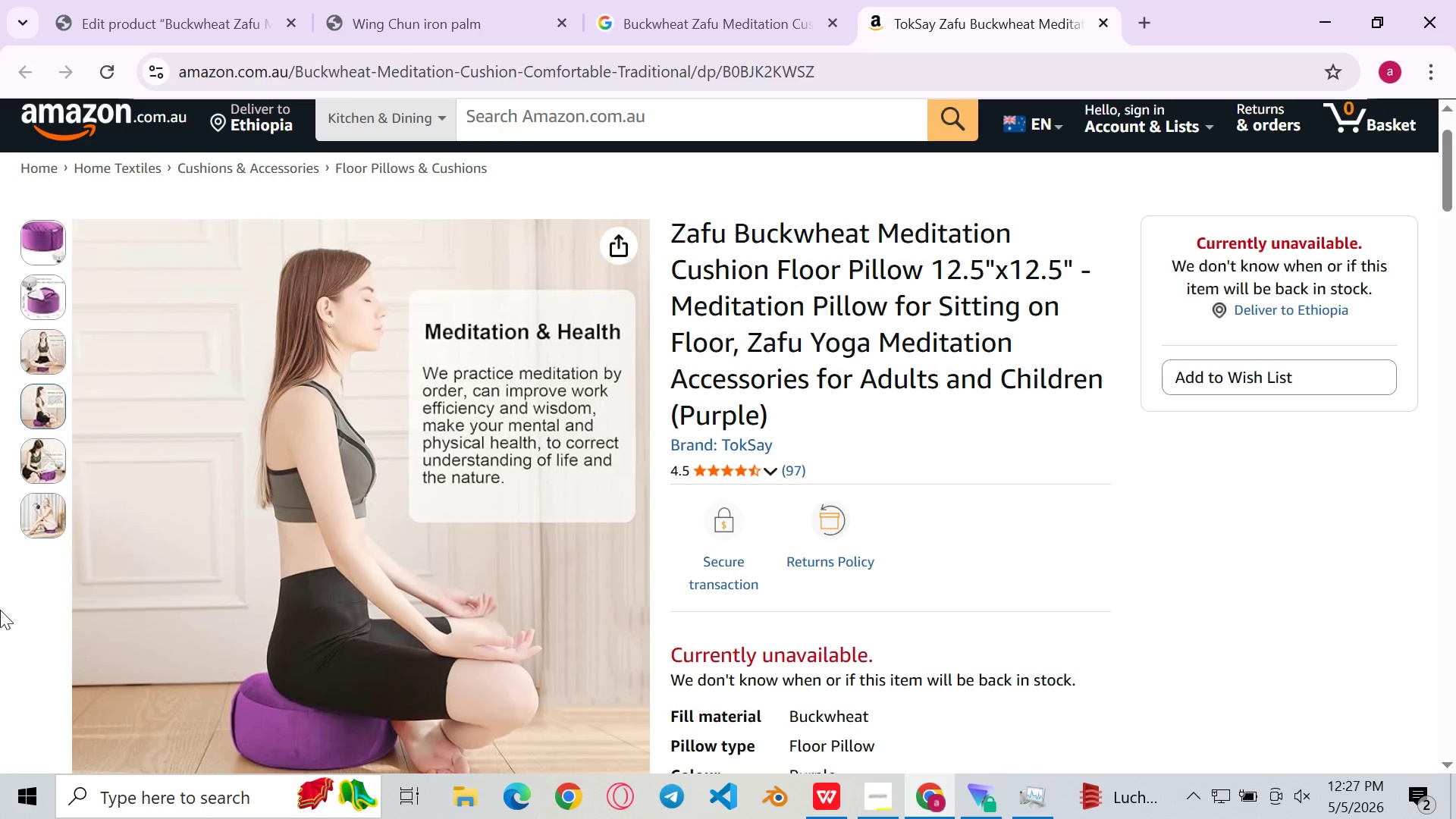 
key(Meta+Shift+S)
 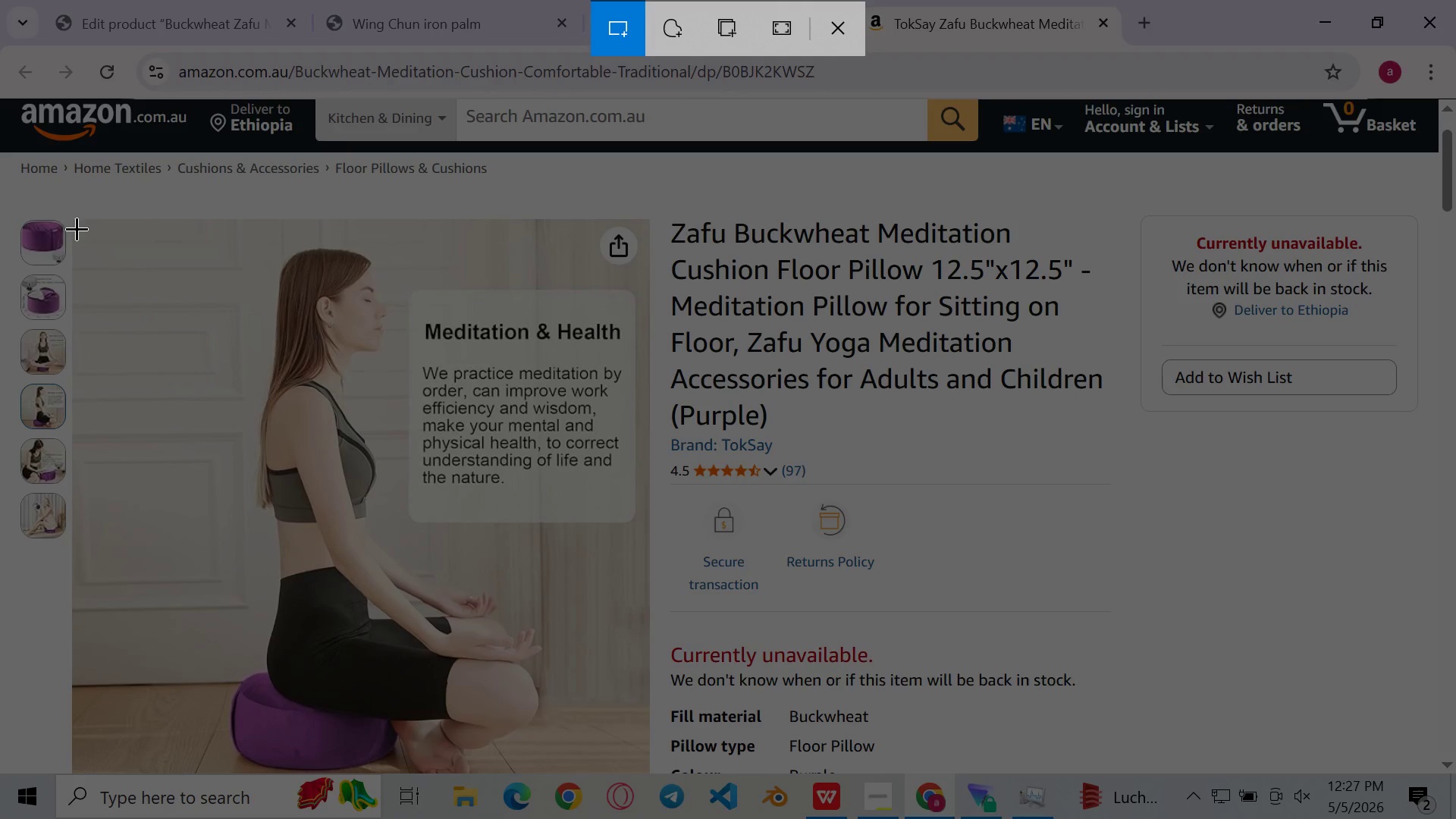 
left_click_drag(start_coordinate=[77, 231], to_coordinate=[643, 773])
 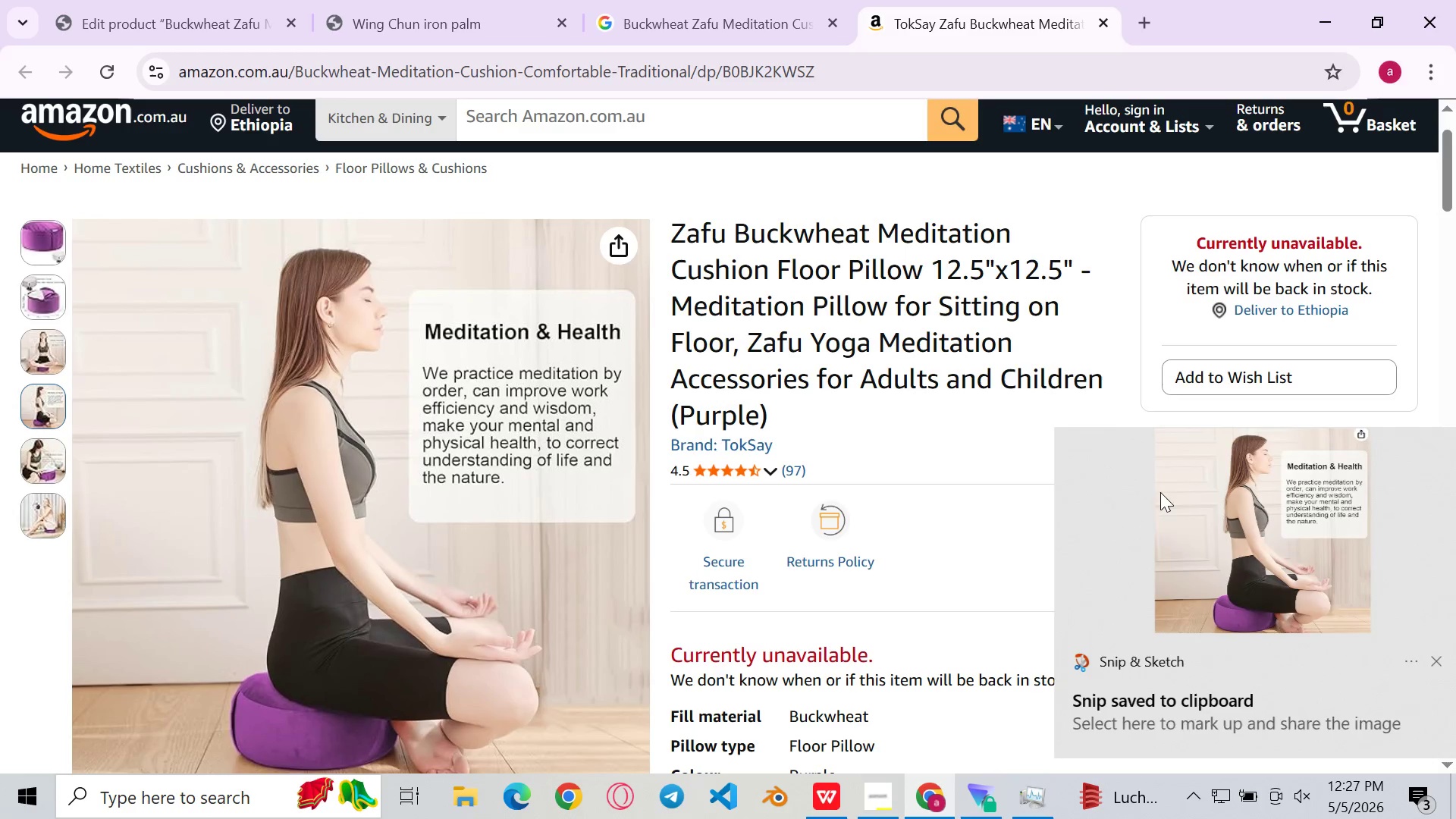 
double_click([1163, 536])
 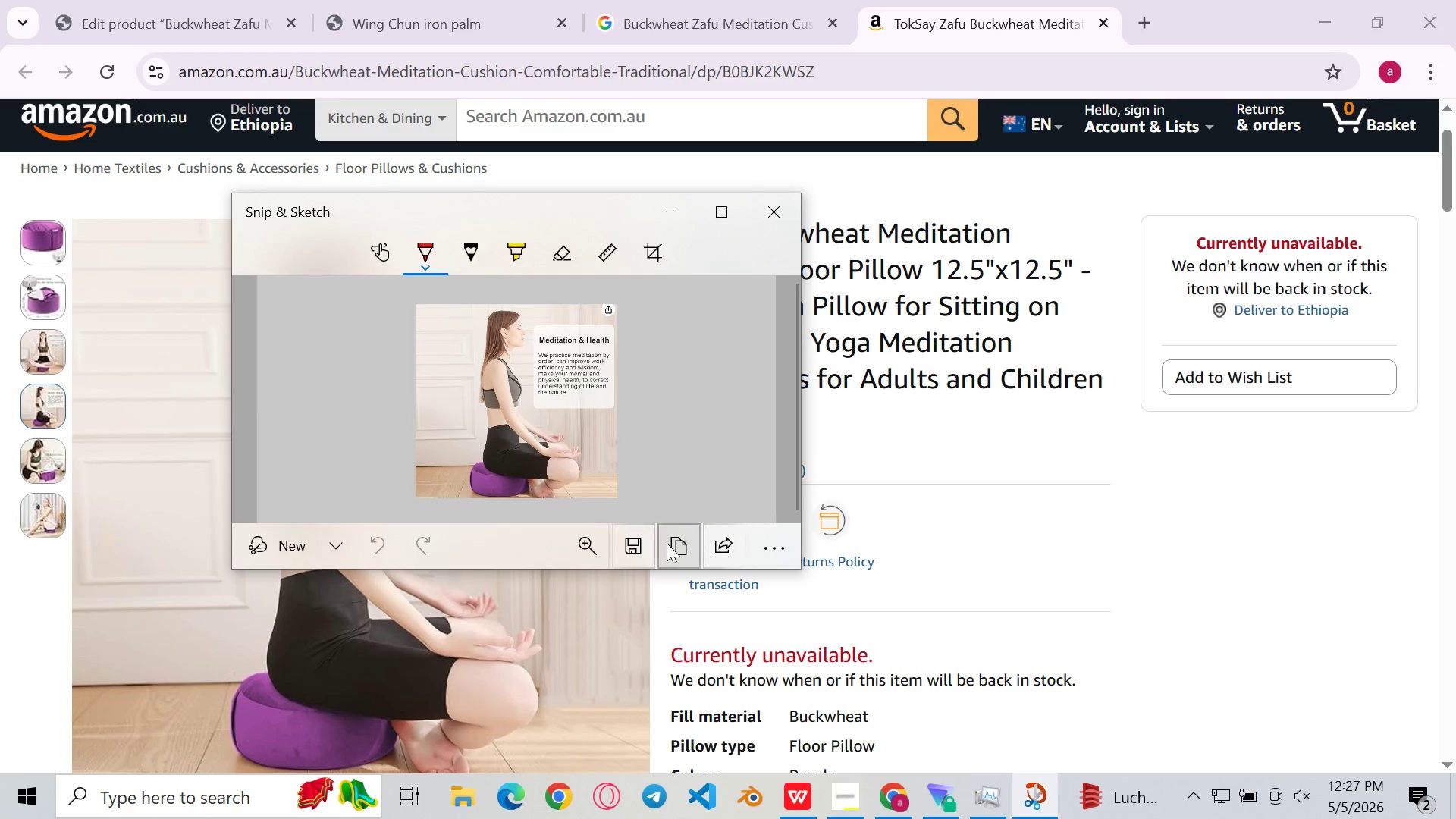 
left_click([637, 550])
 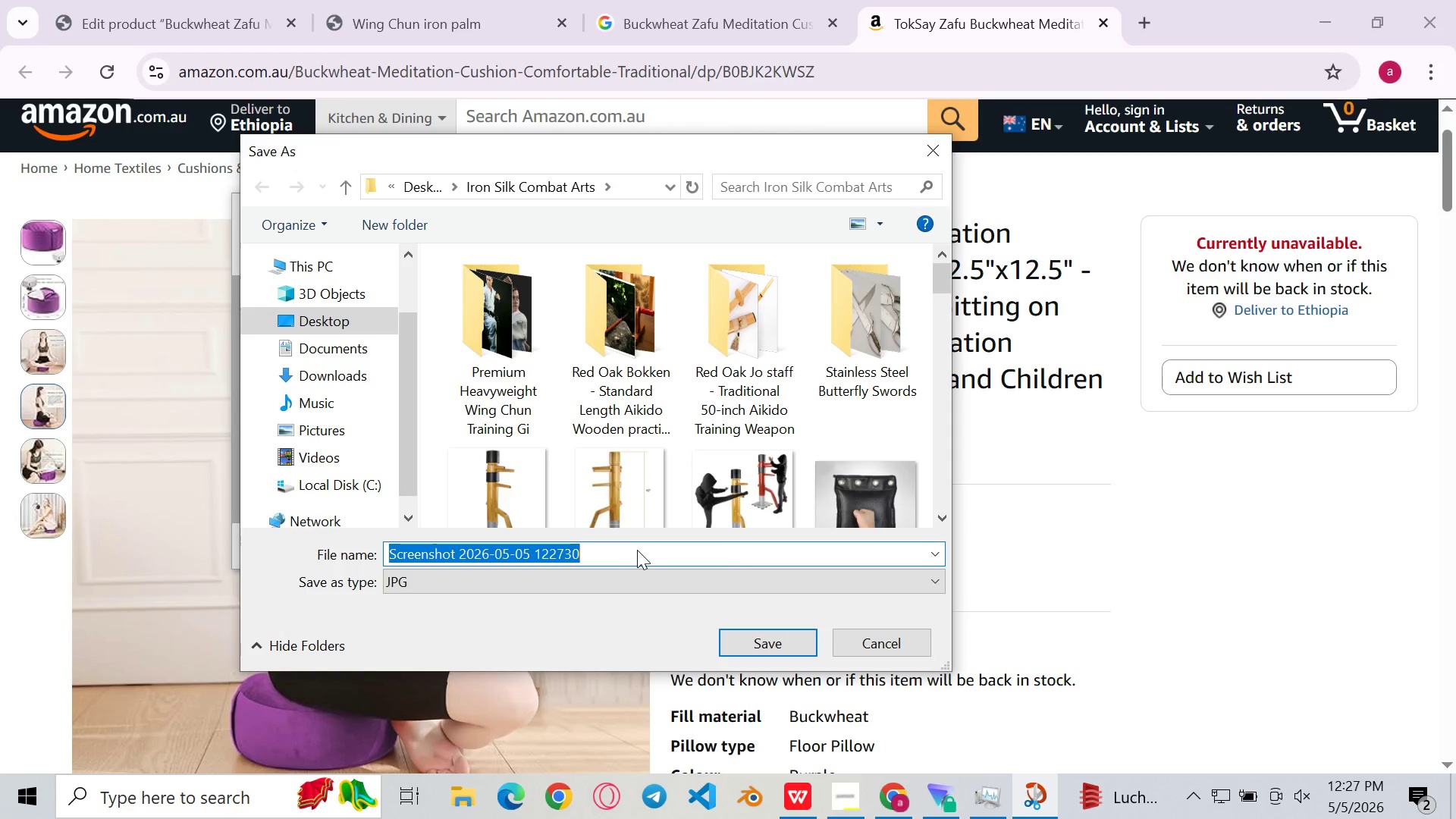 
left_click([772, 640])
 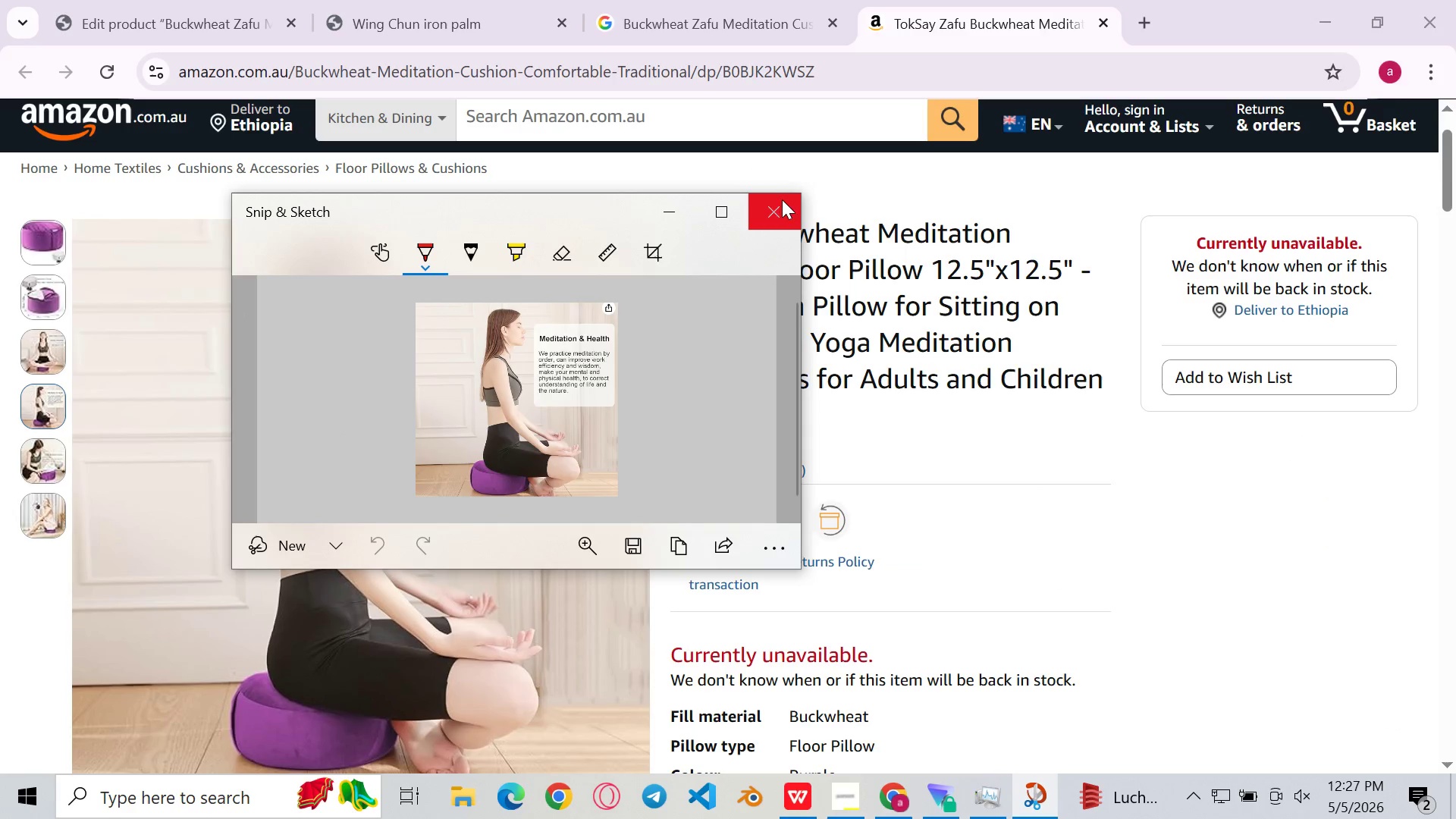 
left_click([783, 207])
 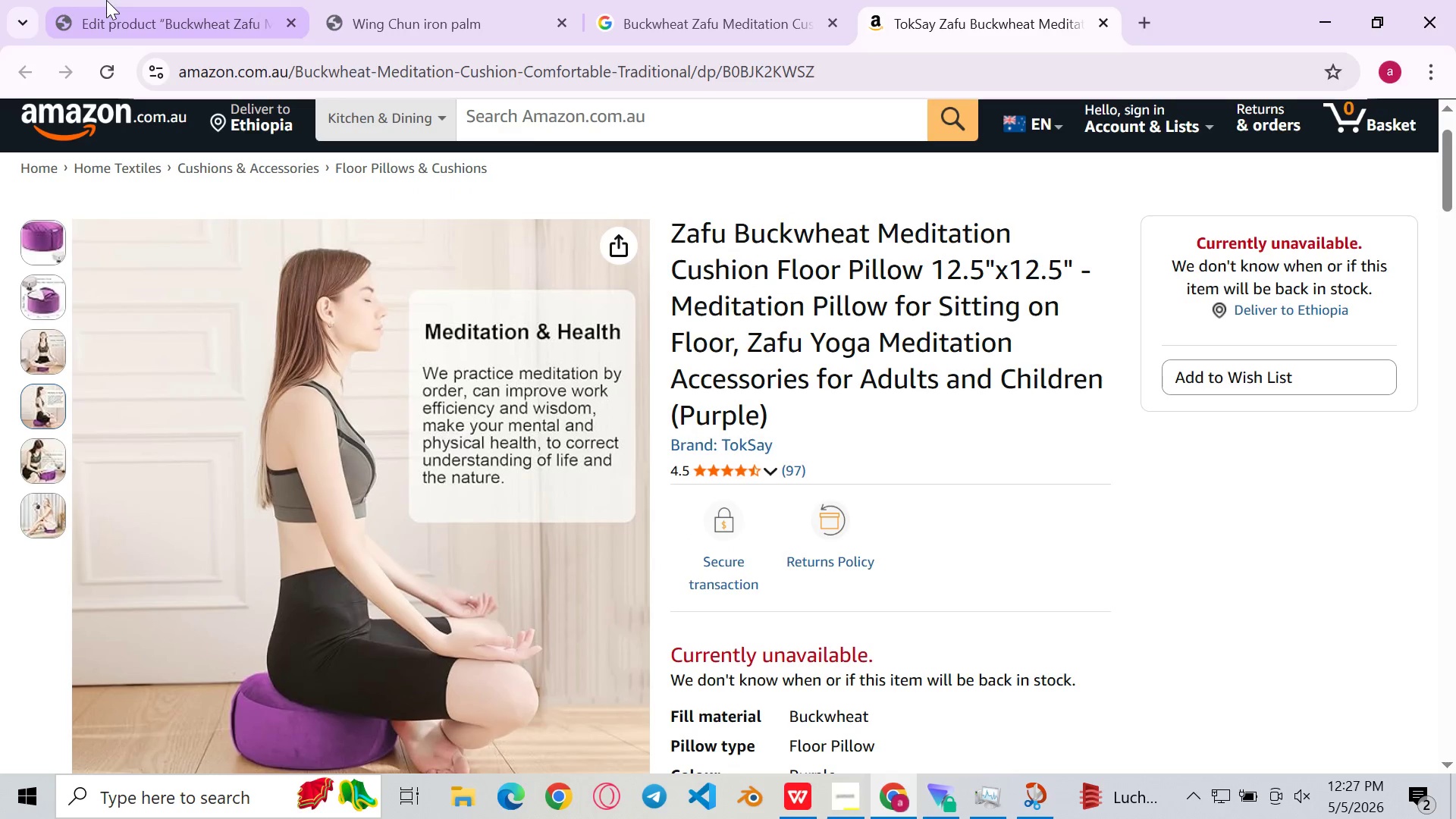 
left_click([106, 0])
 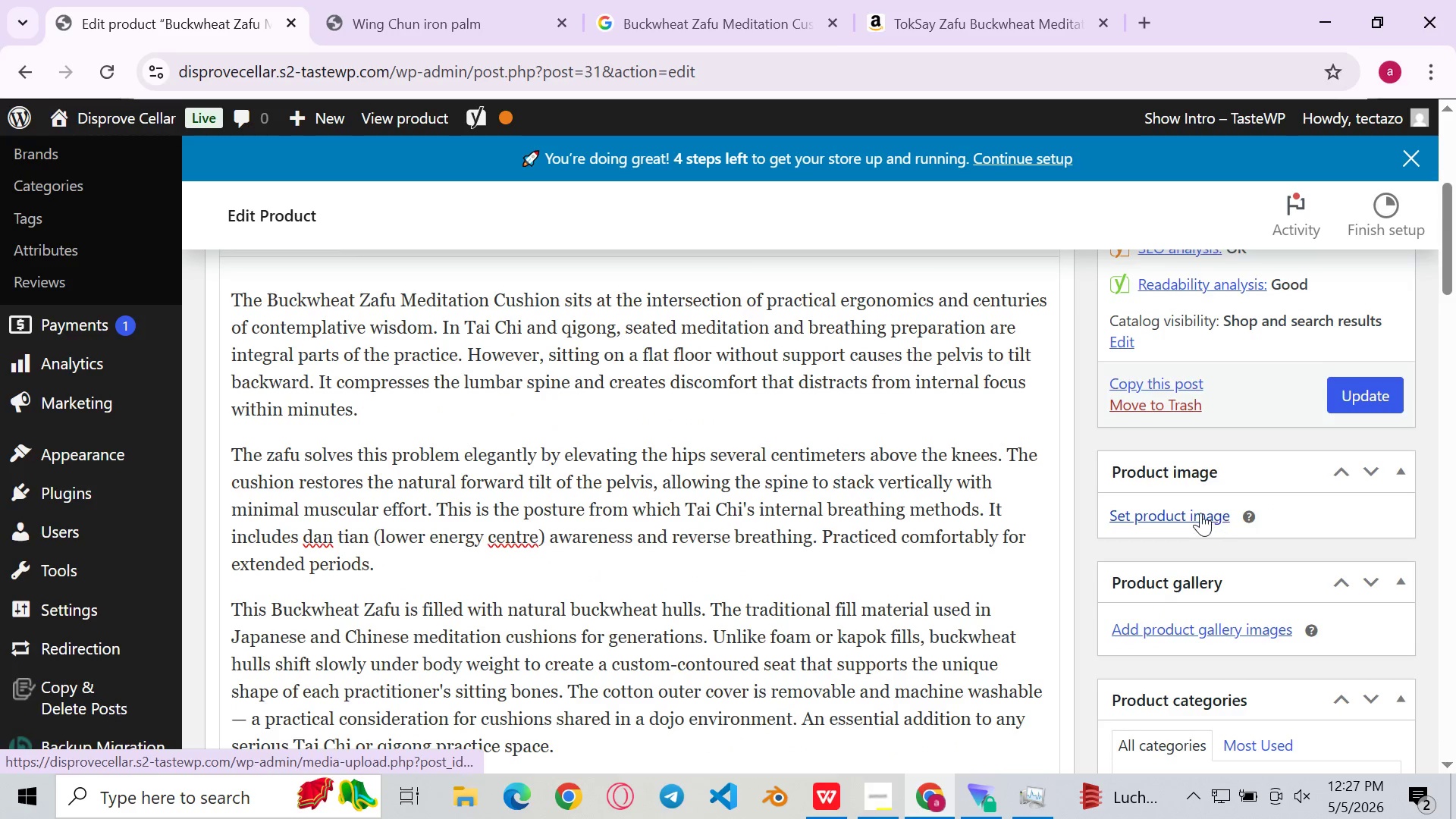 
left_click([1200, 513])